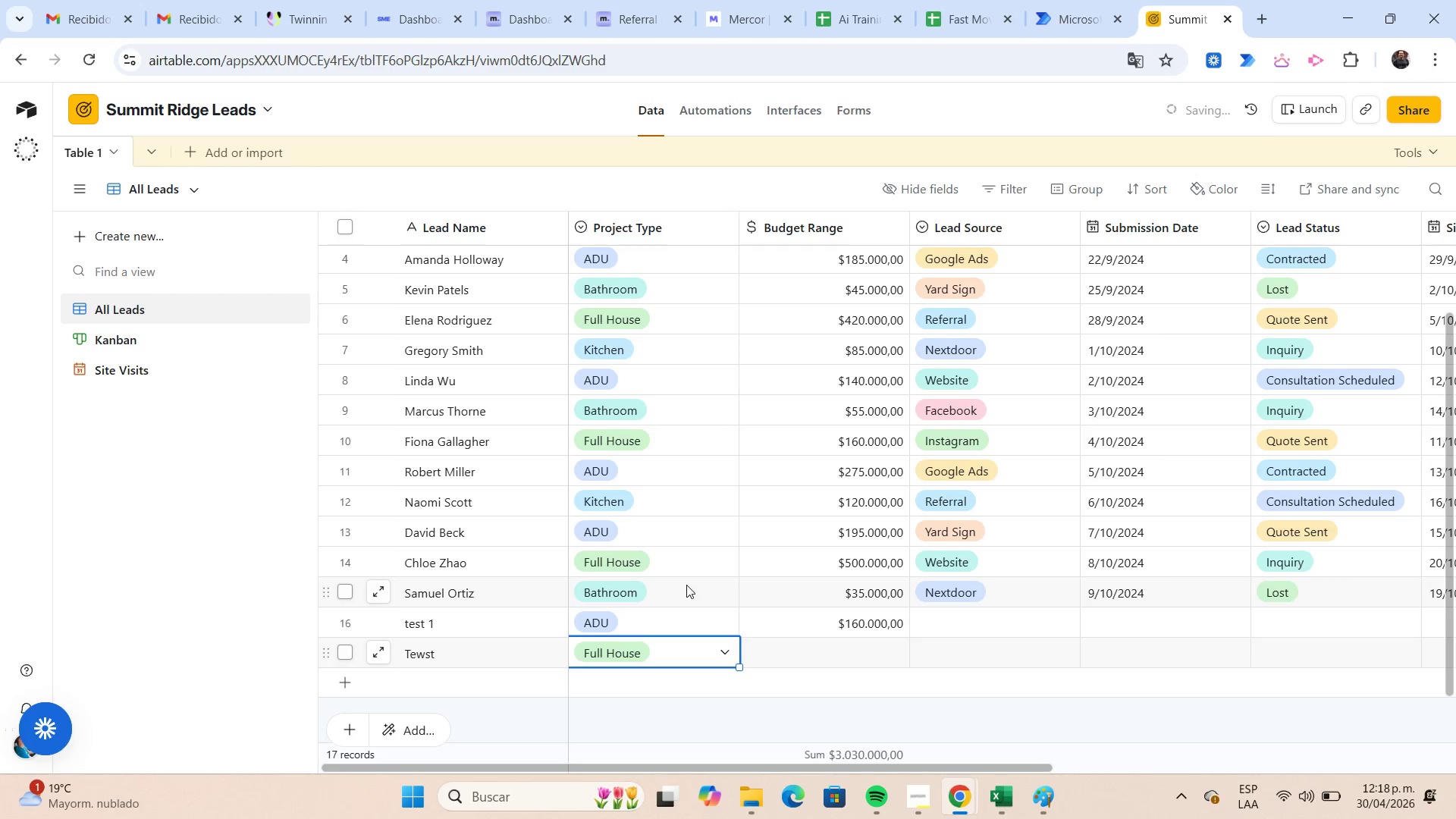 
key(Tab)
 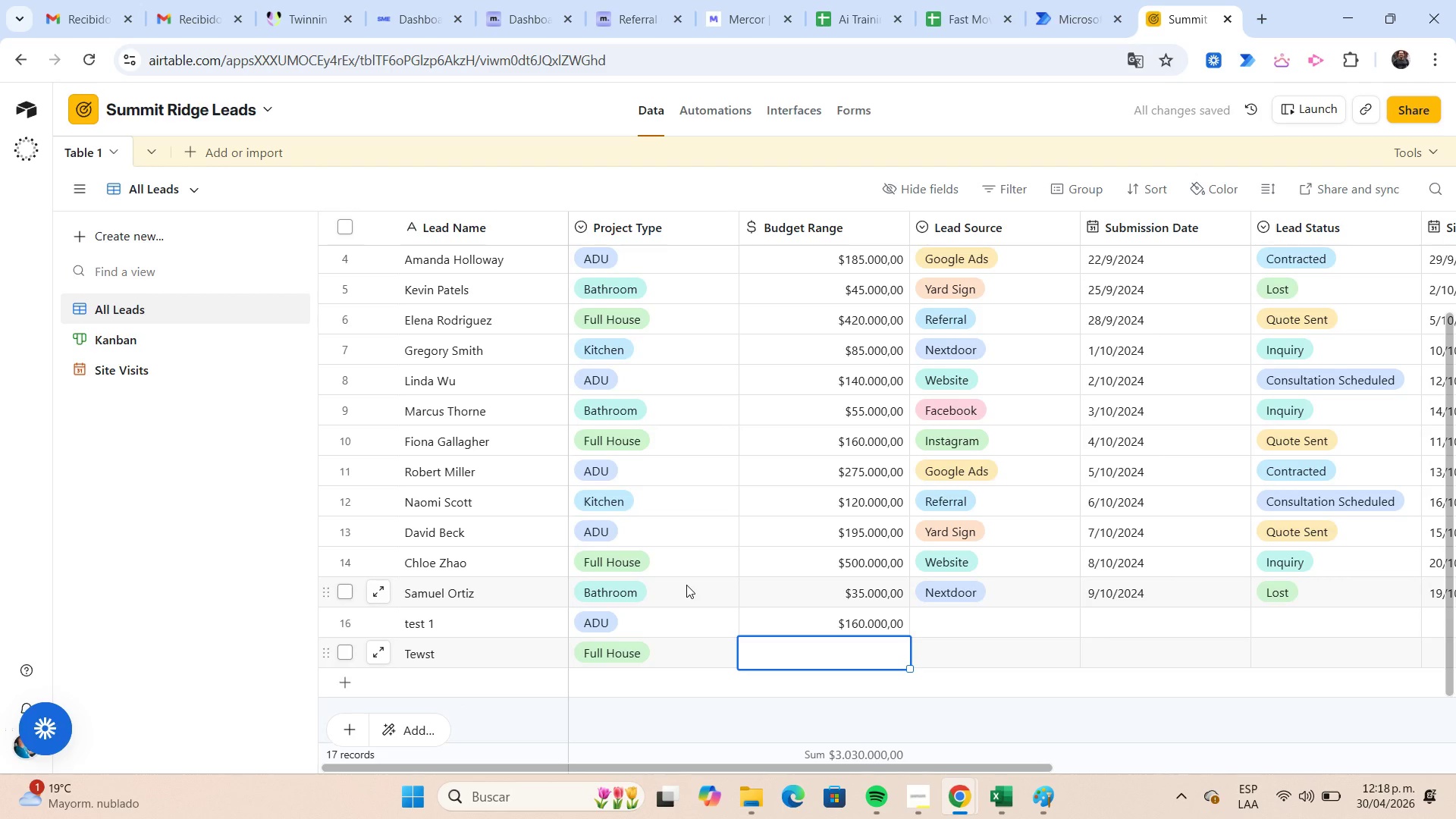 
key(Numpad1)
 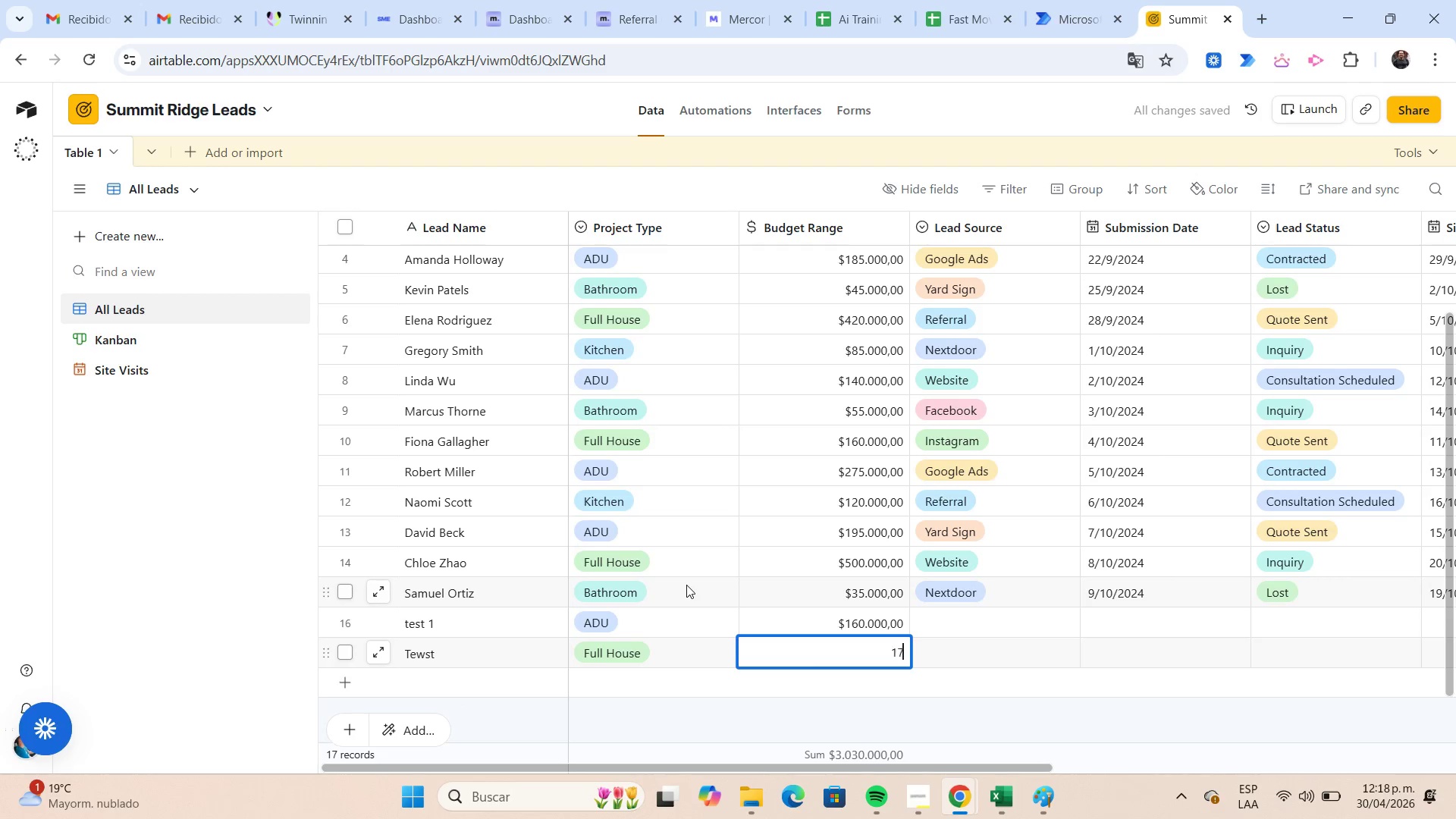 
key(Numpad7)
 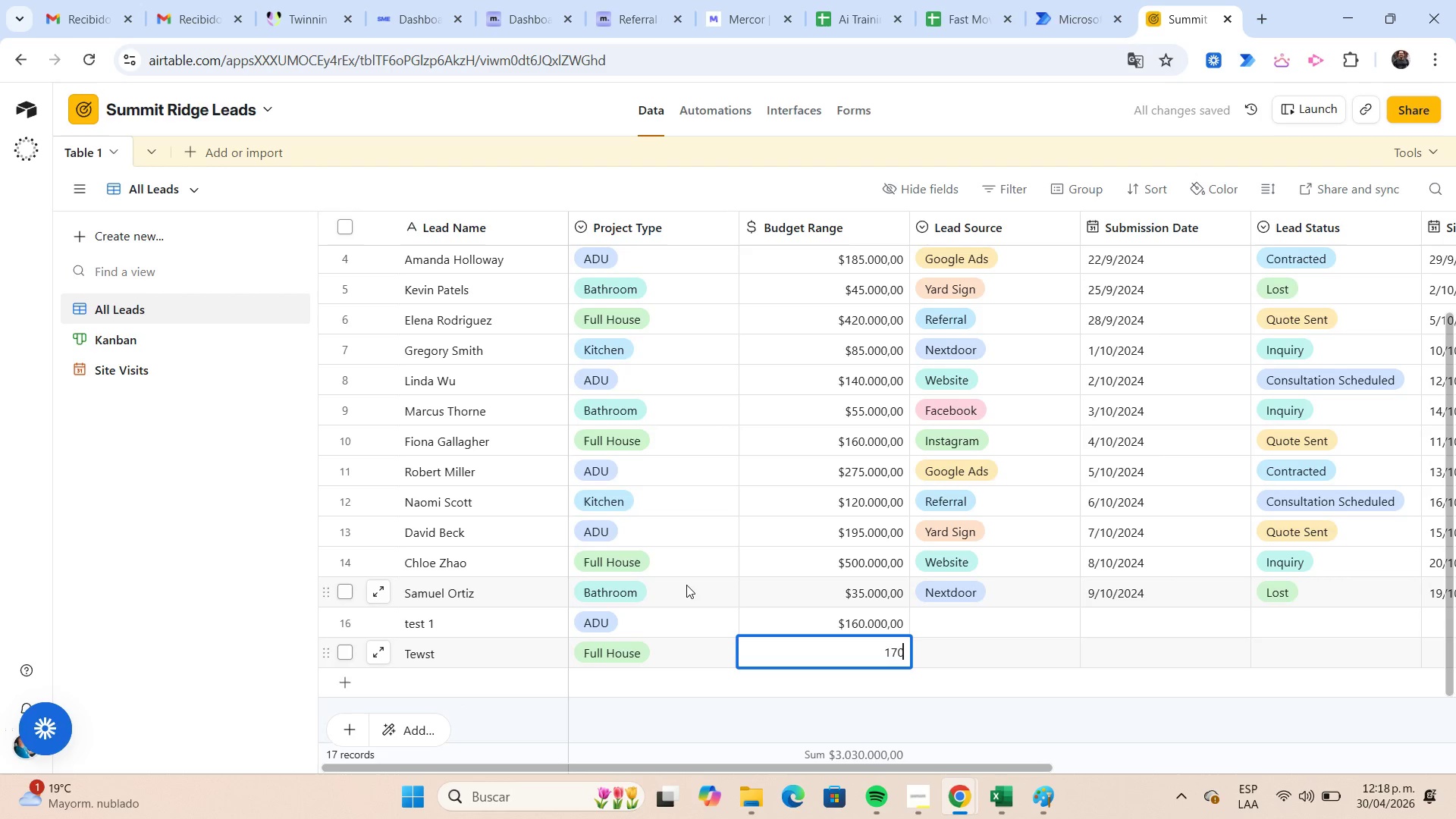 
key(Numpad0)
 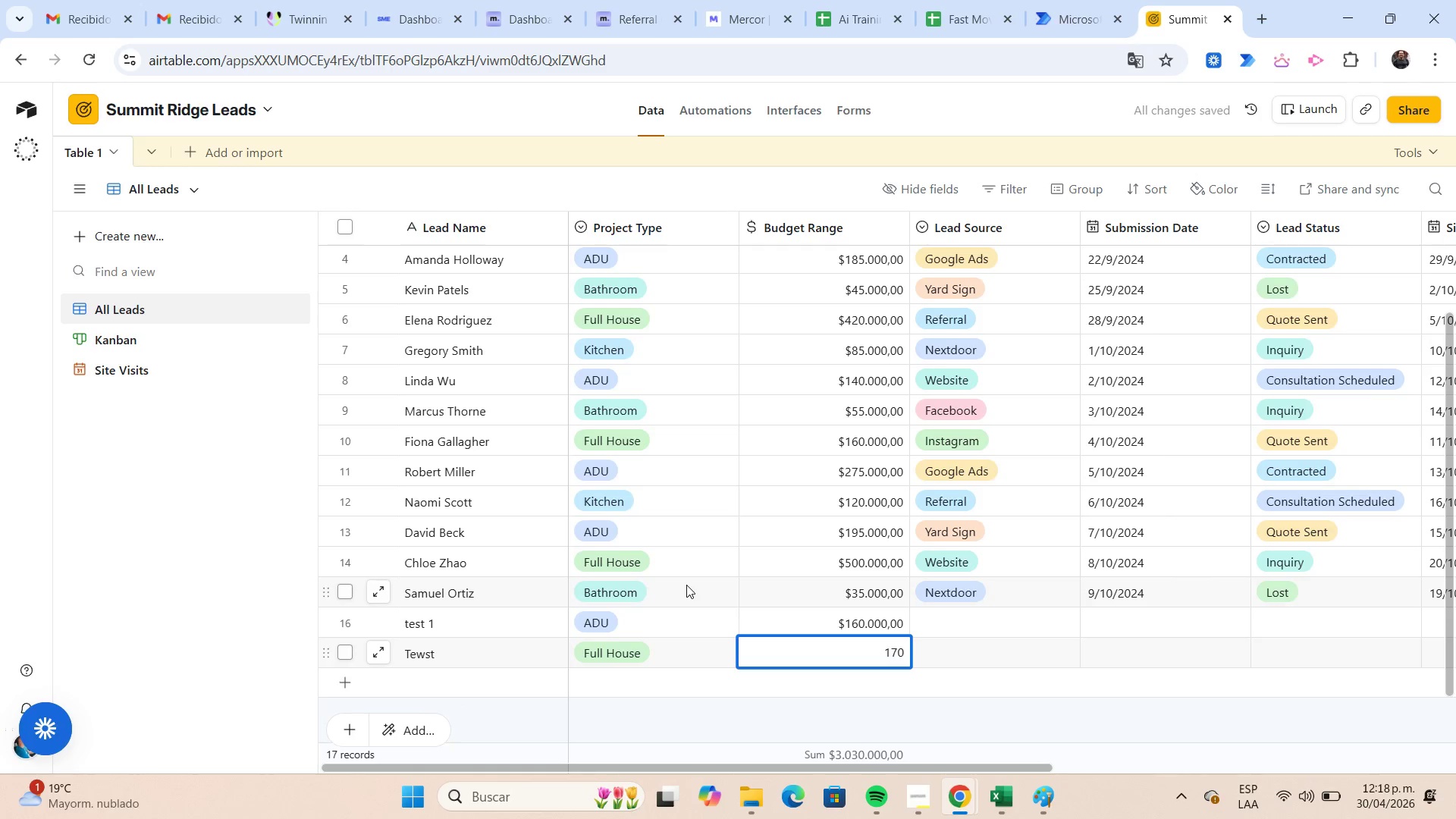 
key(Numpad0)
 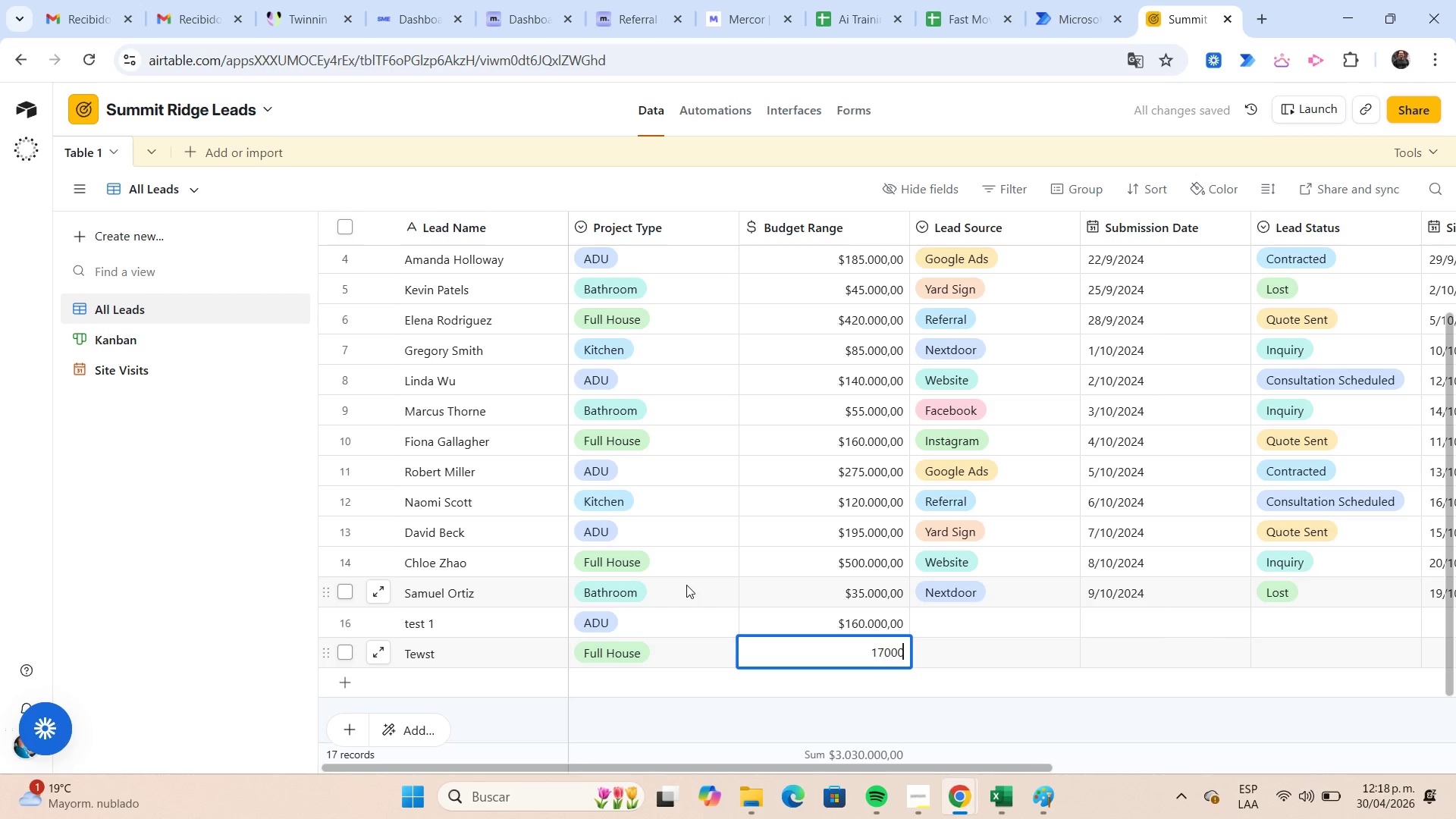 
key(Numpad0)
 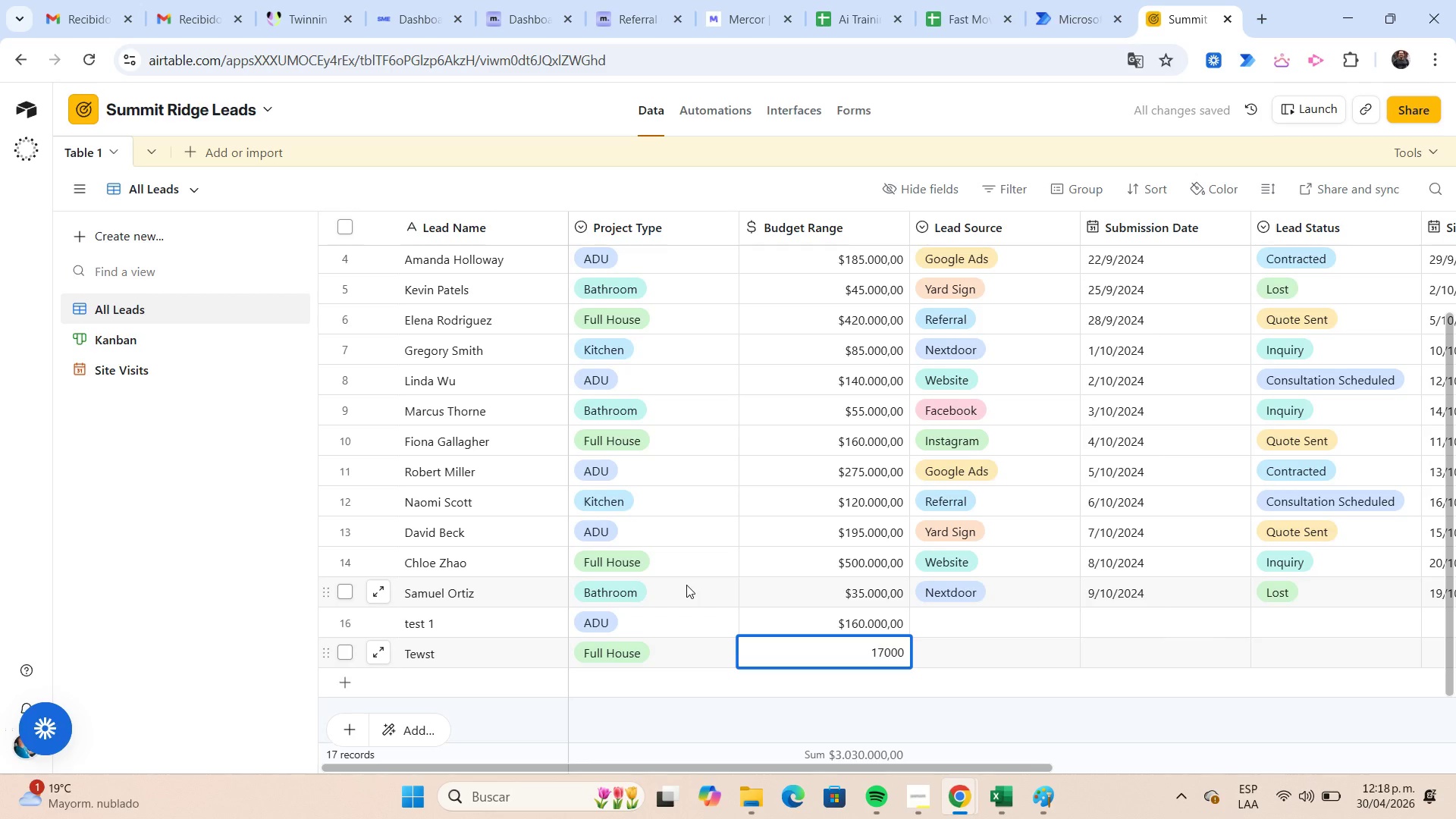 
key(Numpad0)
 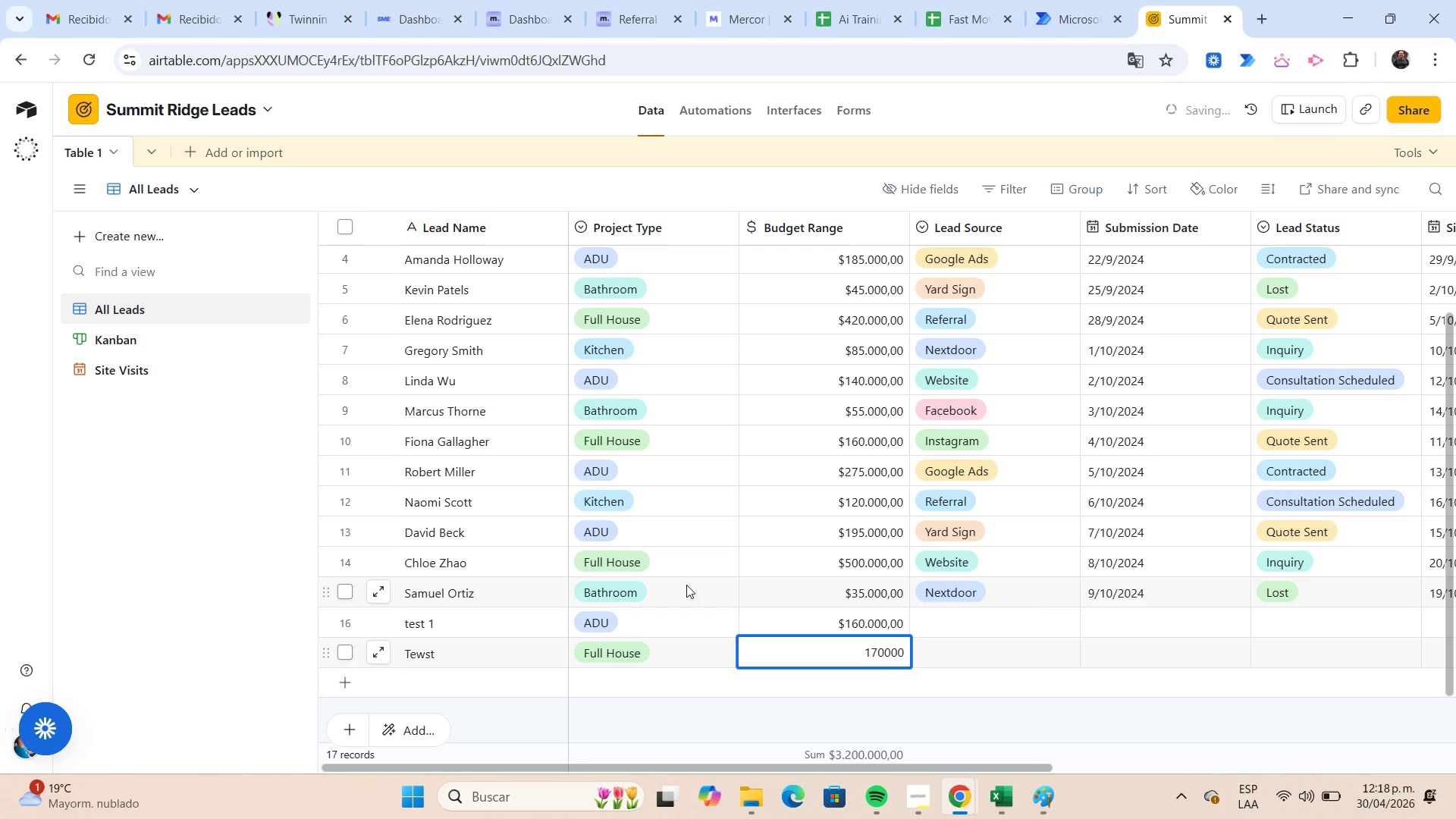 
key(Tab)
 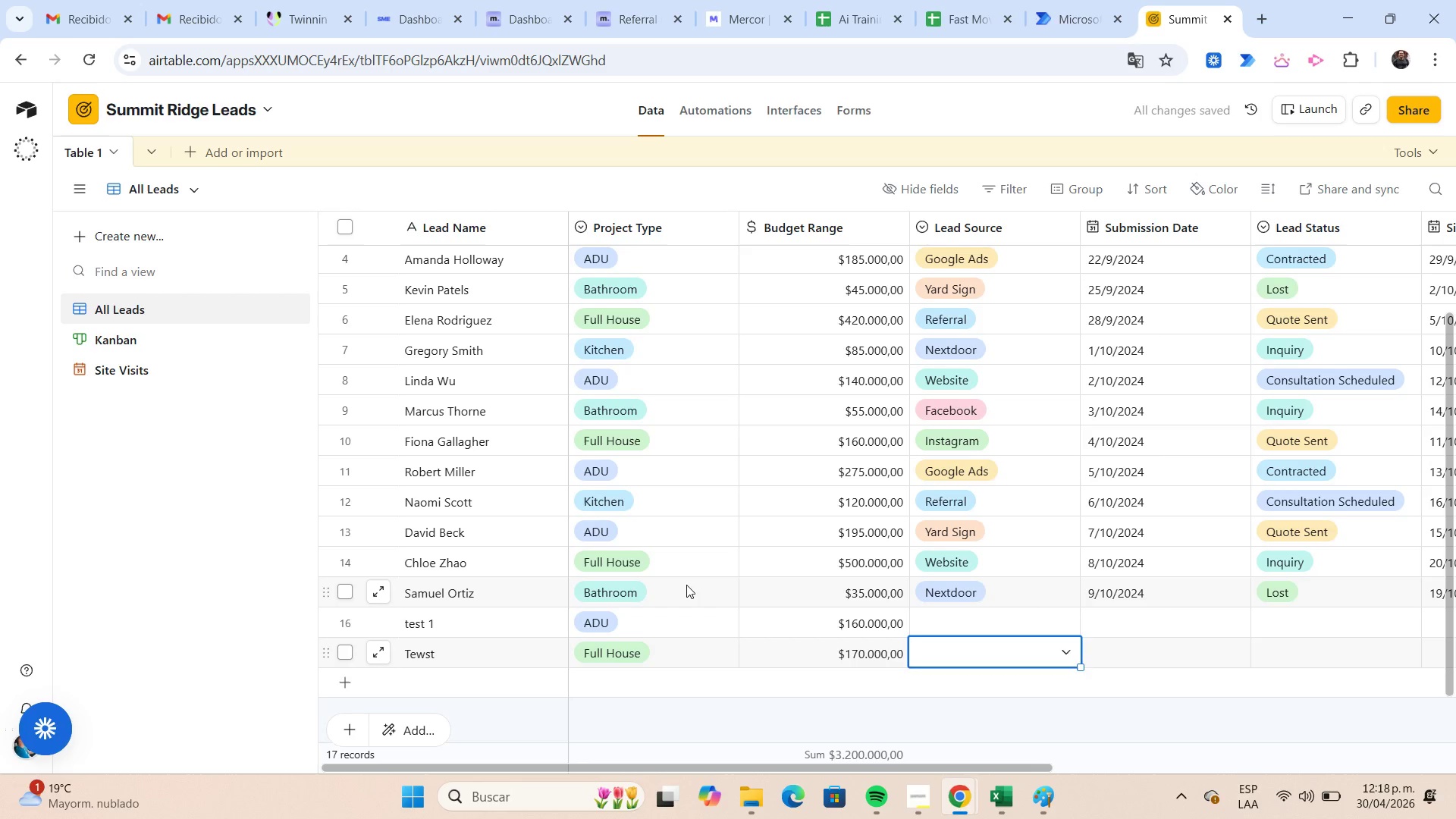 
key(Tab)
 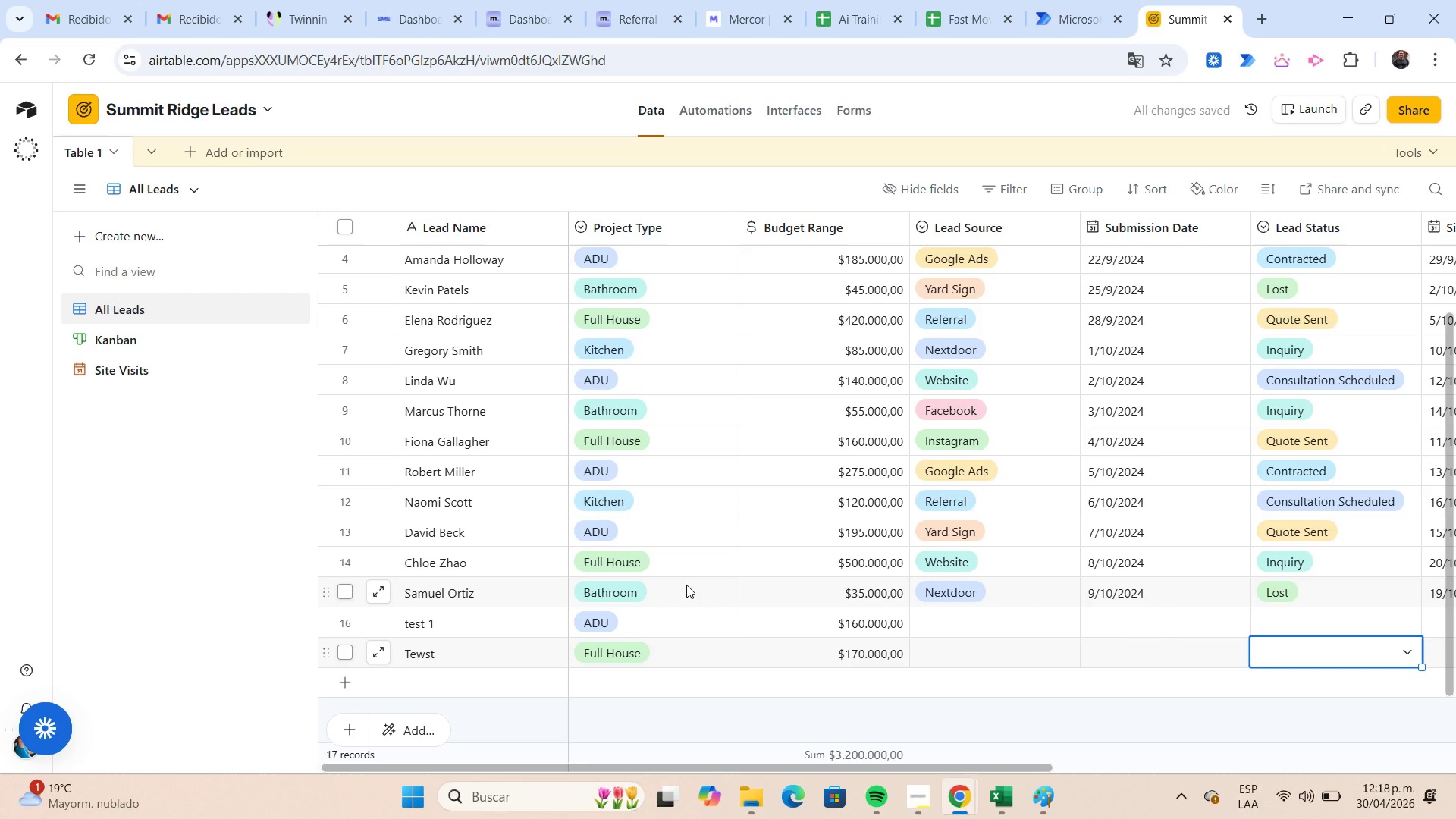 
key(Tab)
 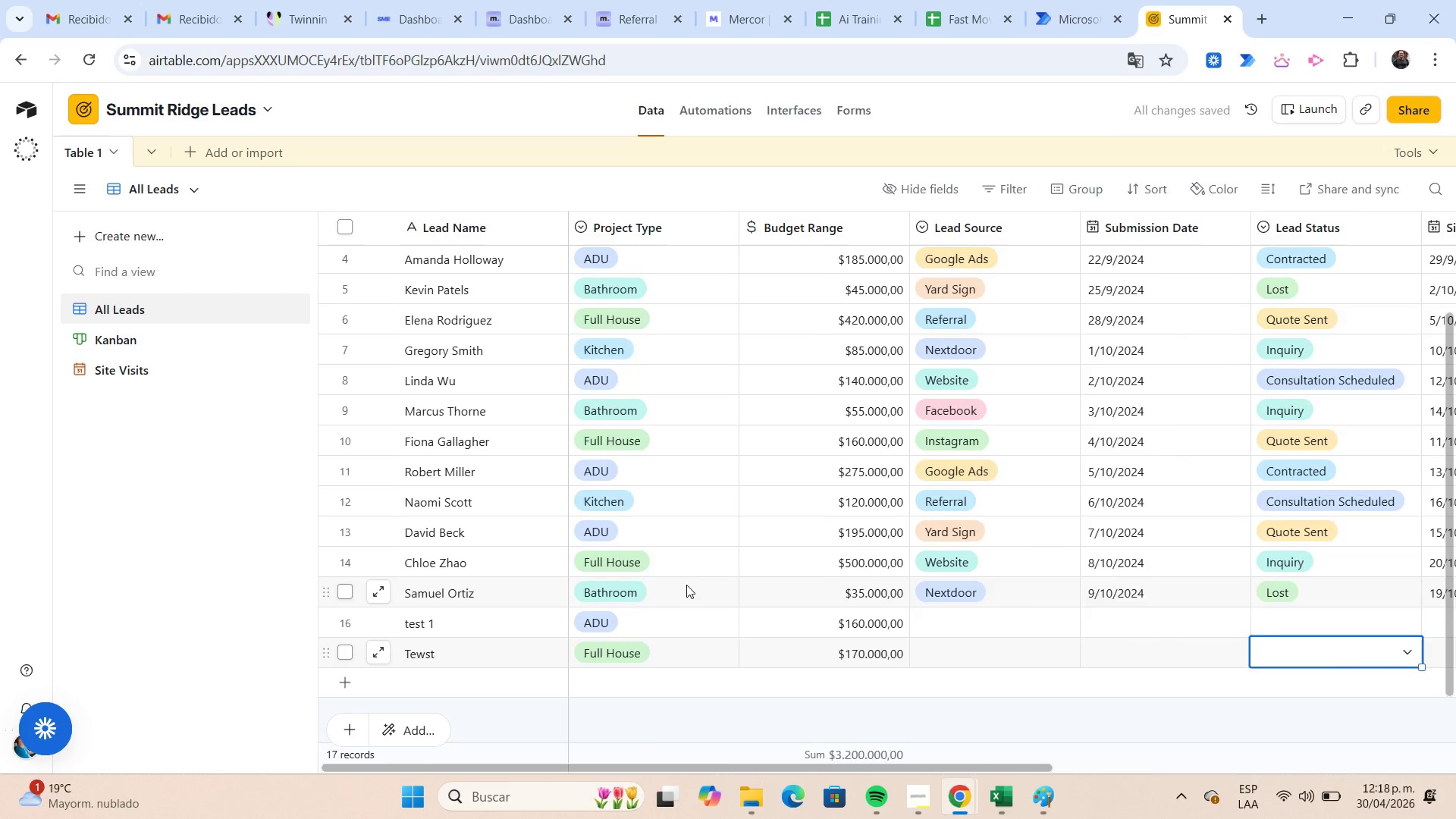 
key(Tab)
 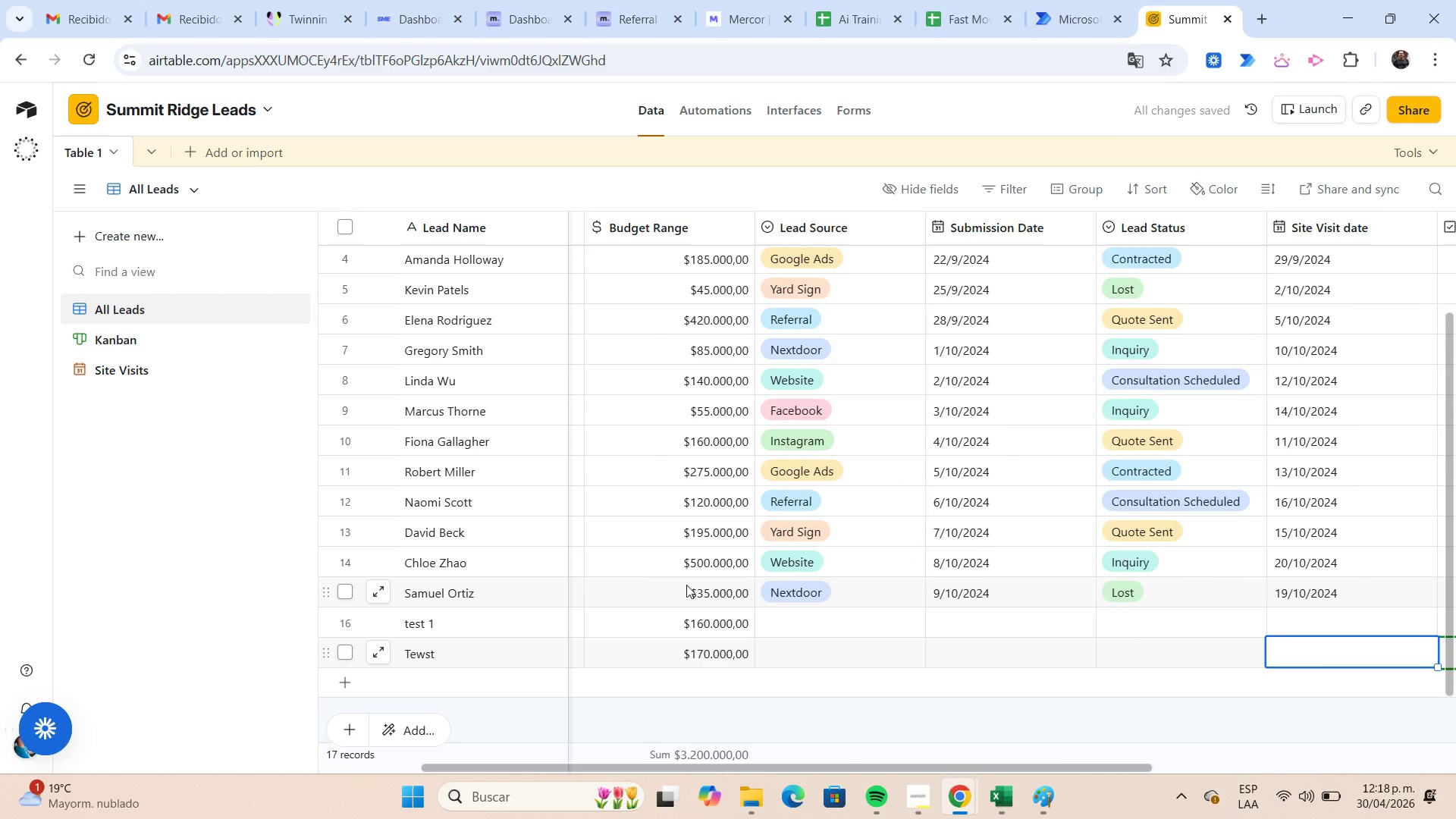 
key(Tab)
 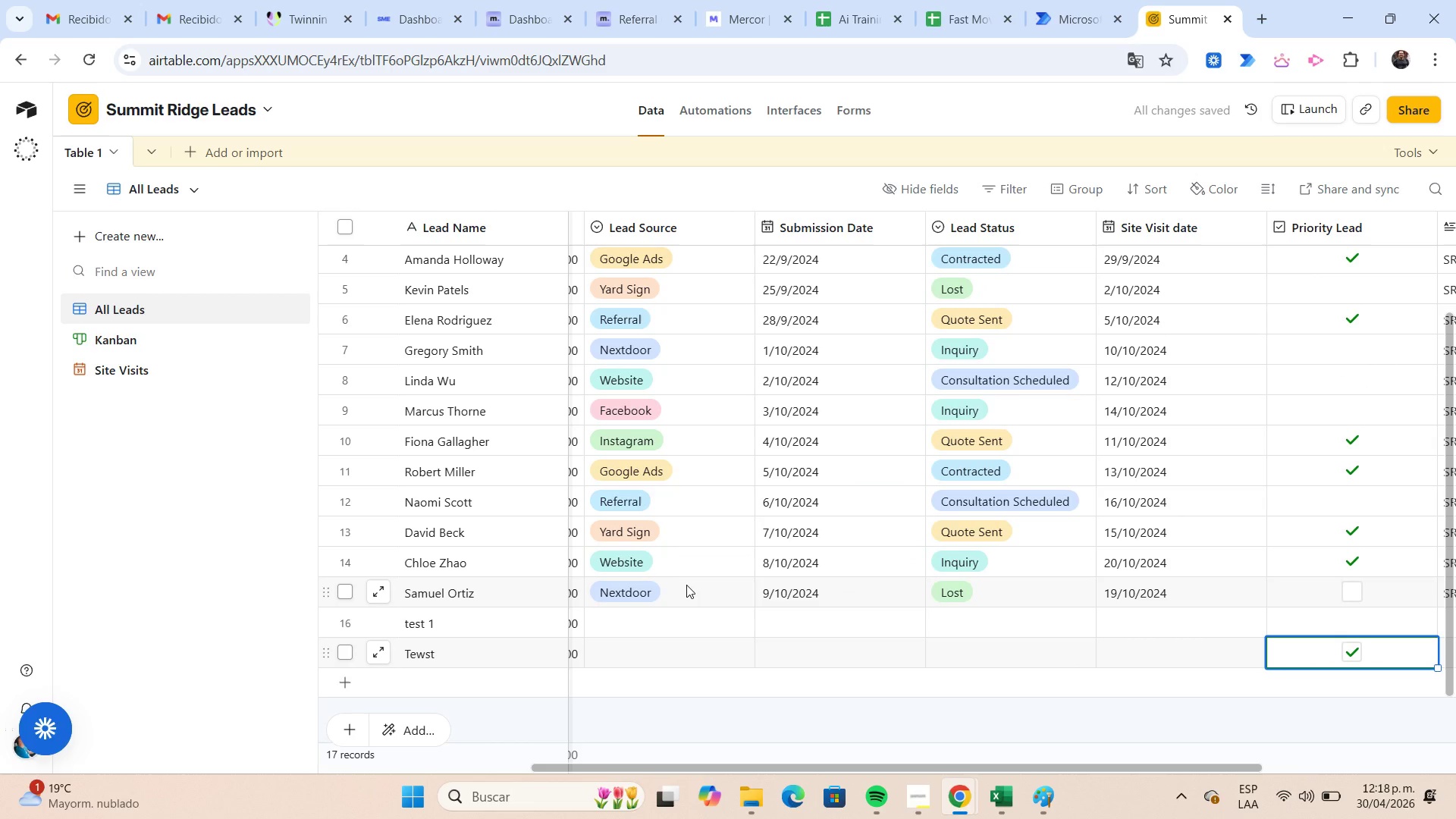 
key(Tab)
 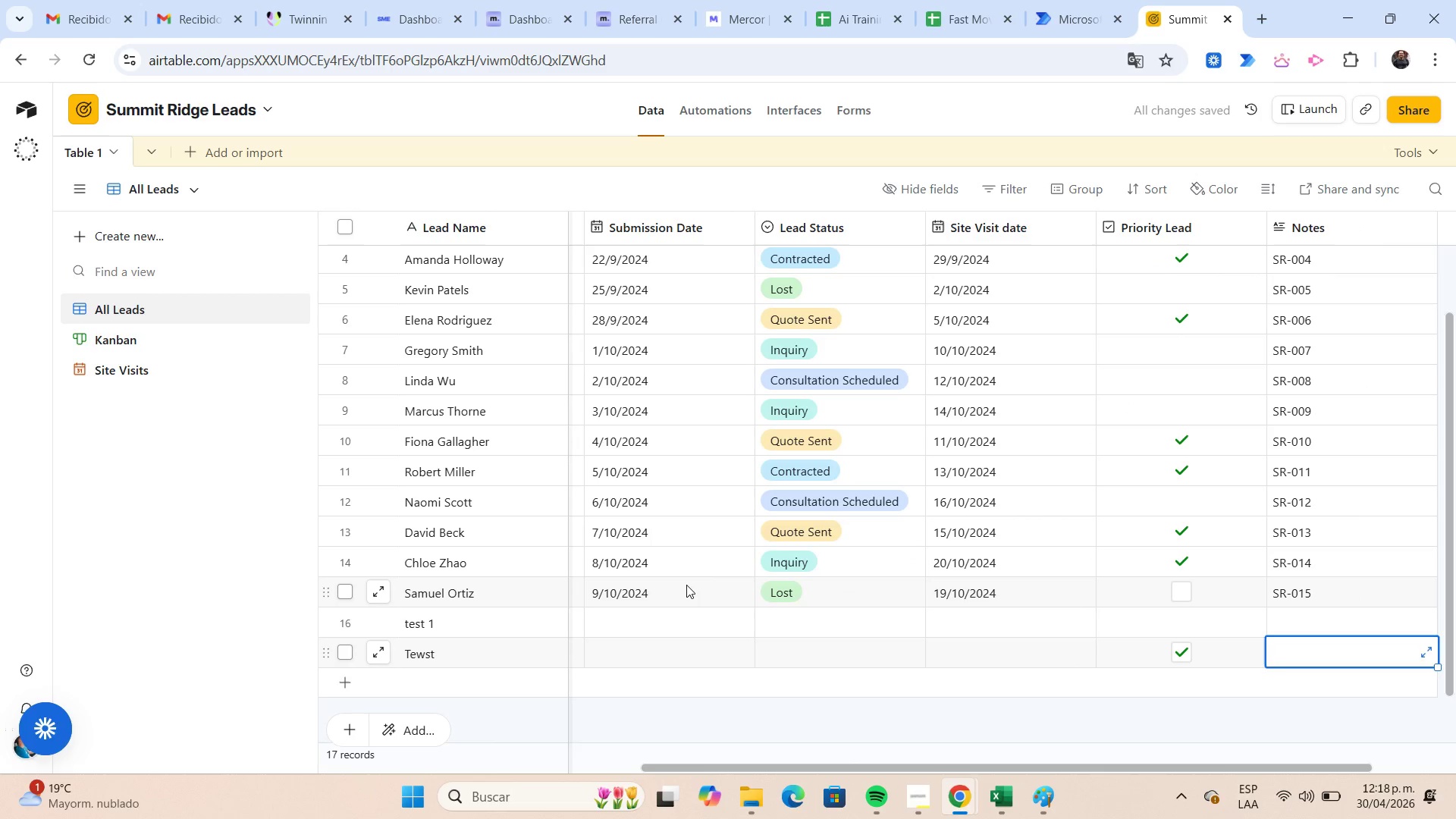 
key(ArrowLeft)
 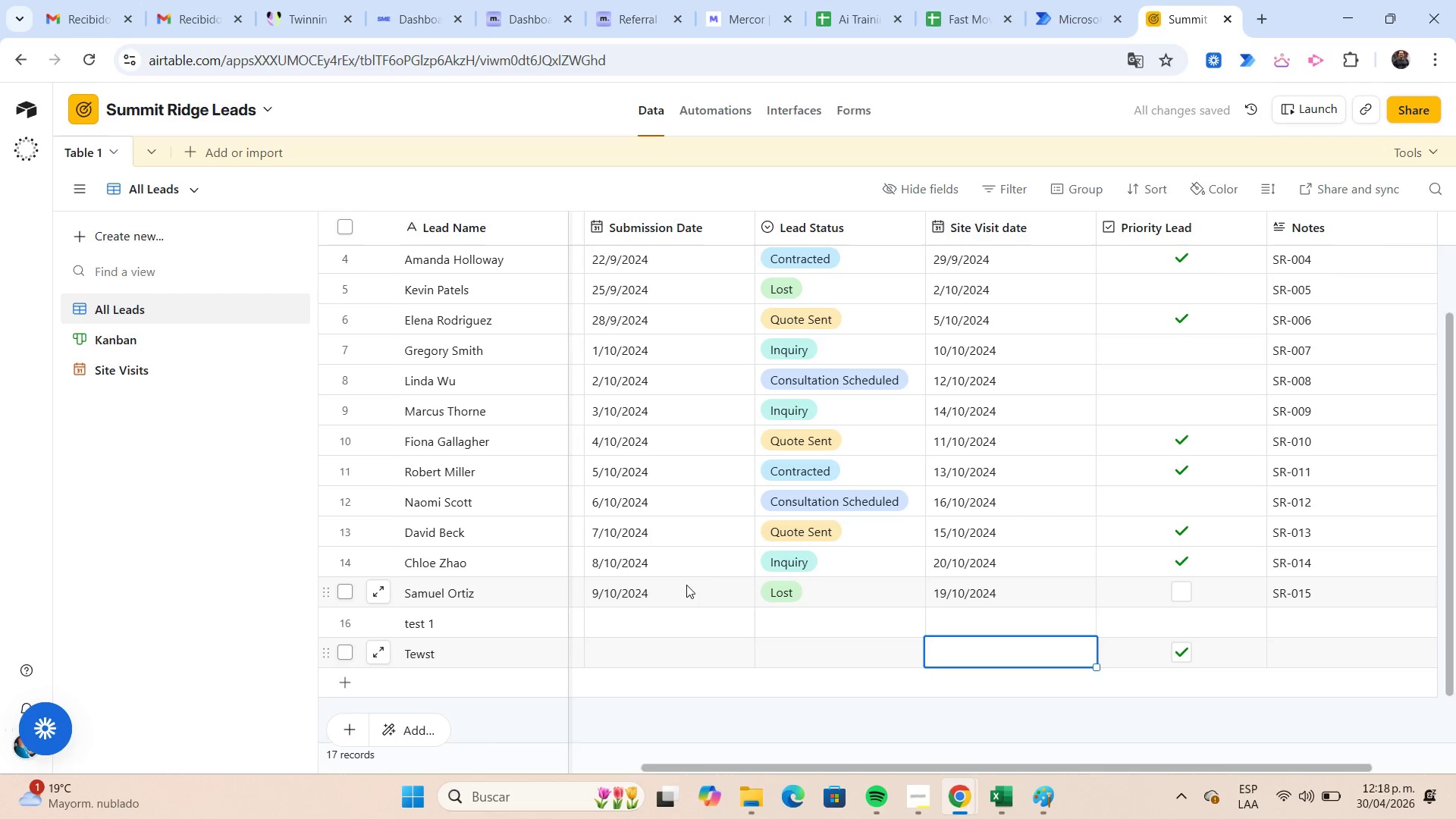 
key(ArrowLeft)
 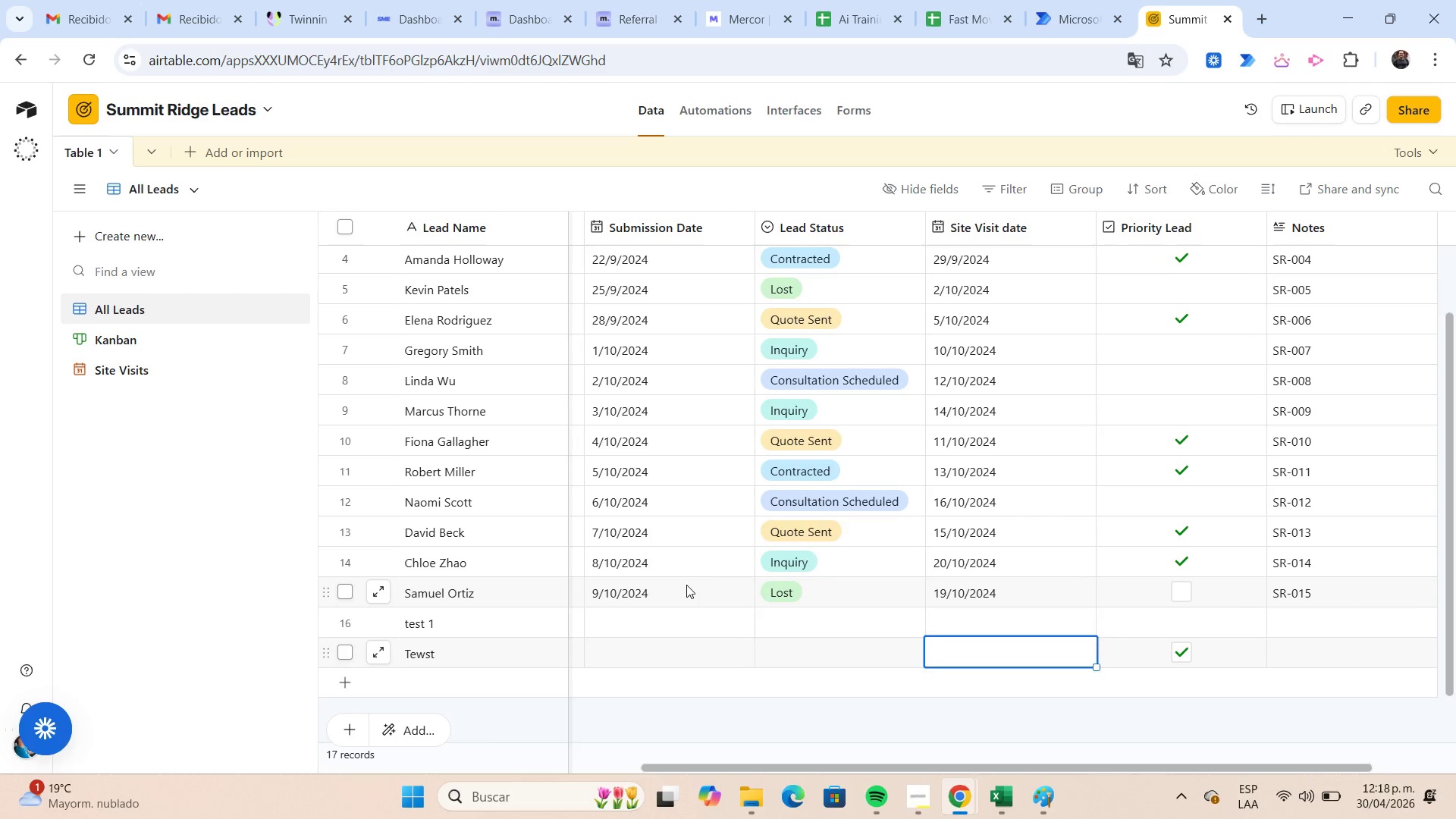 
key(ArrowLeft)
 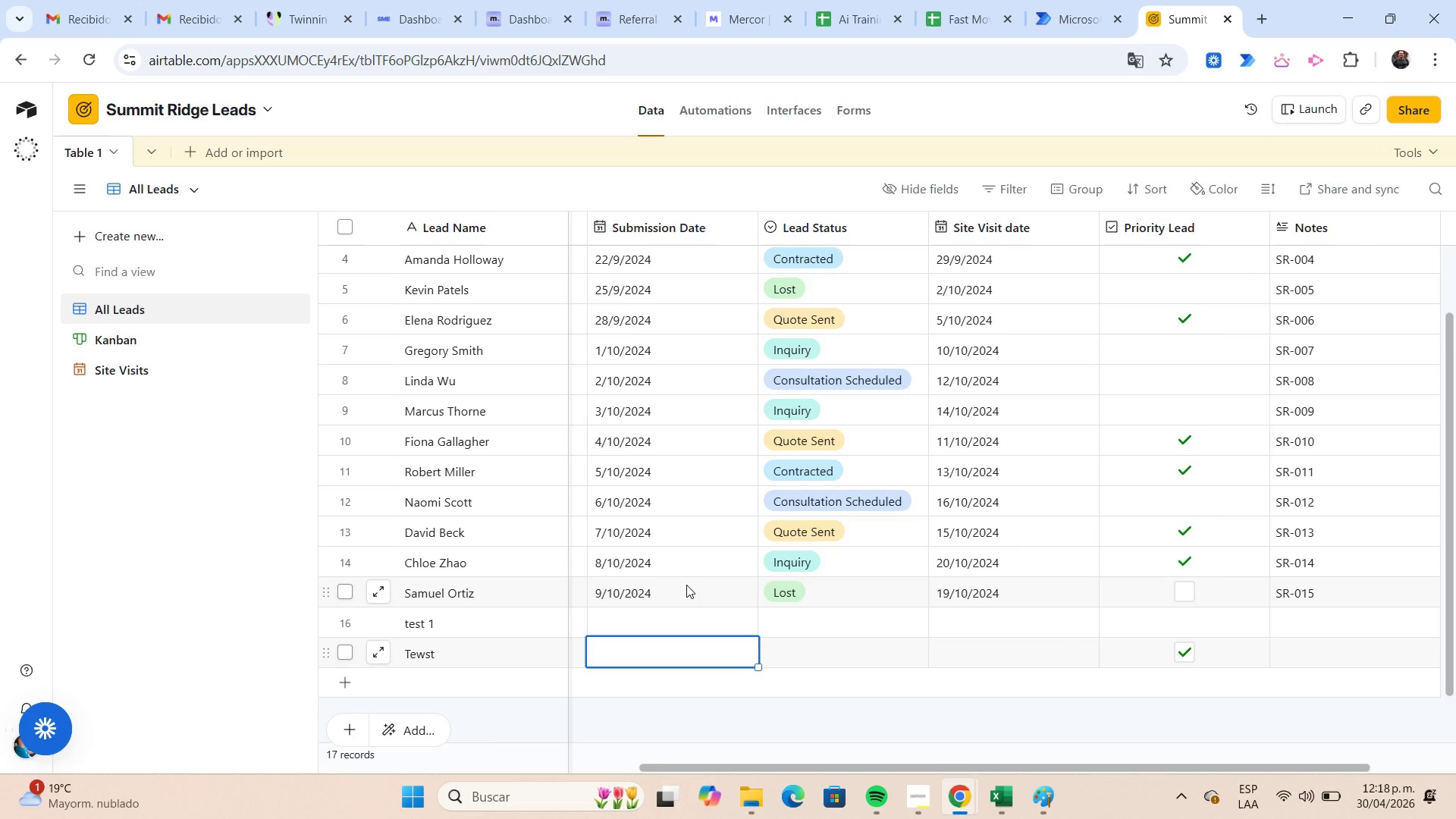 
key(ArrowLeft)
 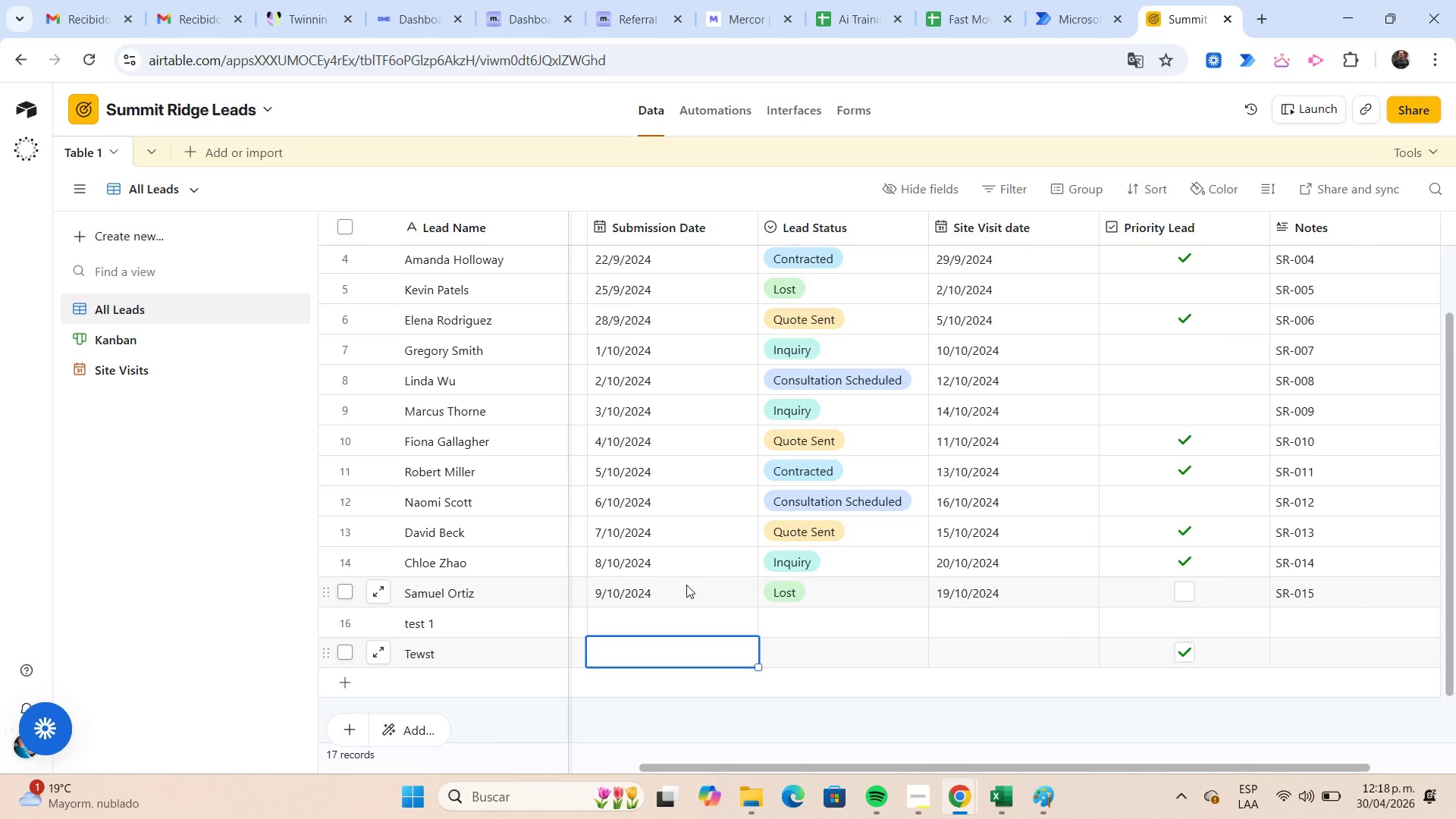 
key(ArrowLeft)
 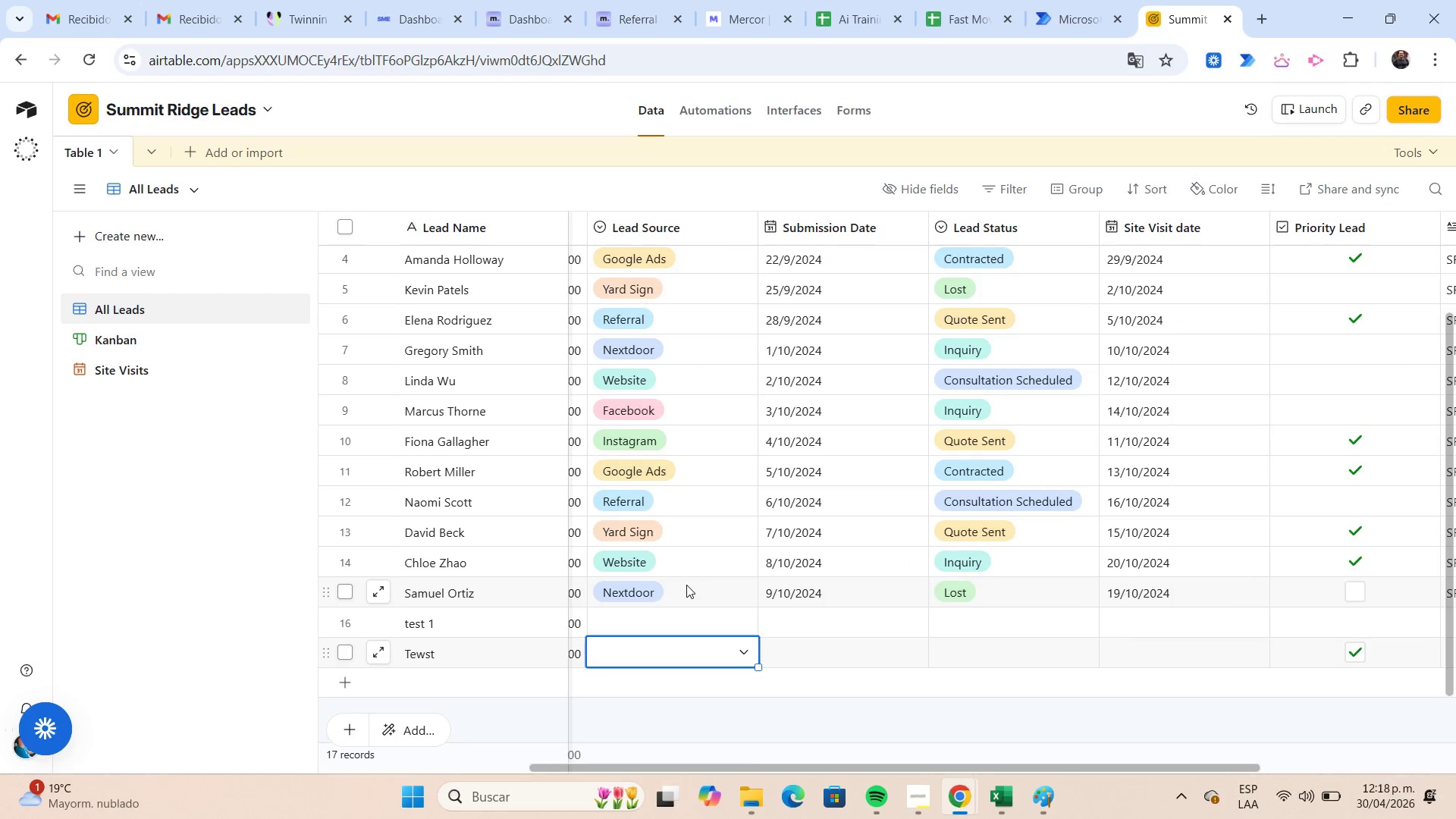 
key(ArrowLeft)
 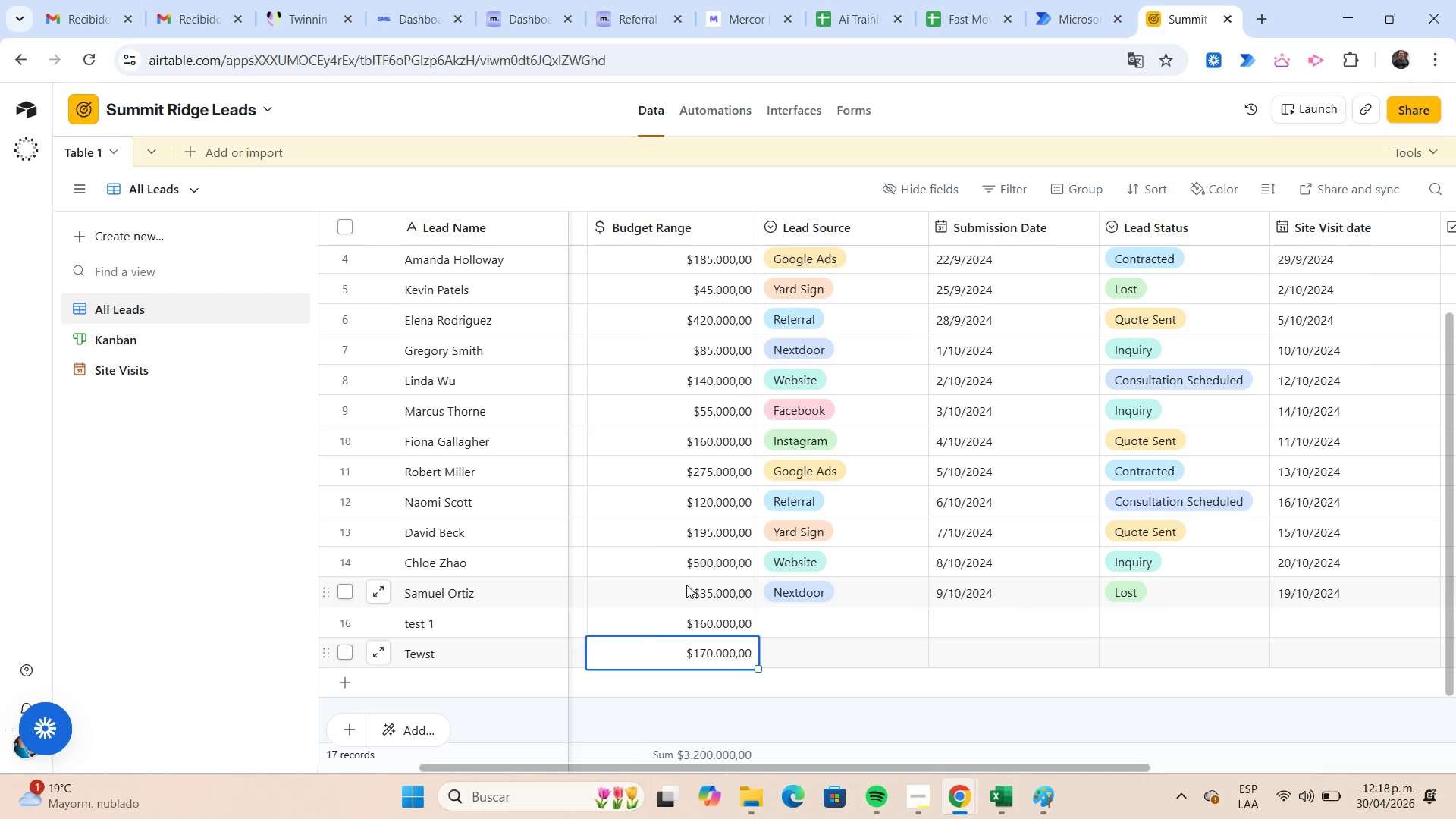 
key(ArrowLeft)
 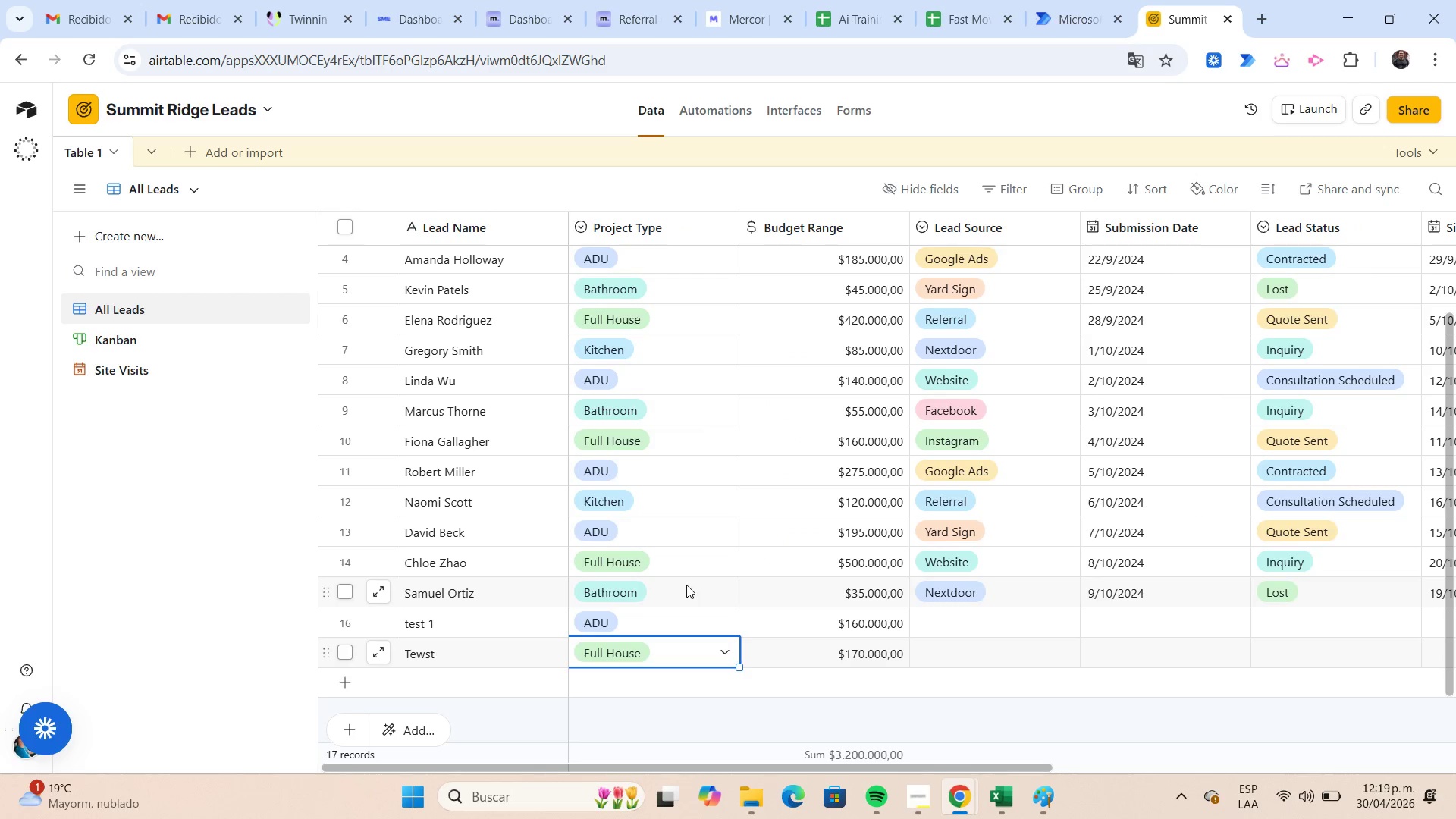 
key(ArrowLeft)
 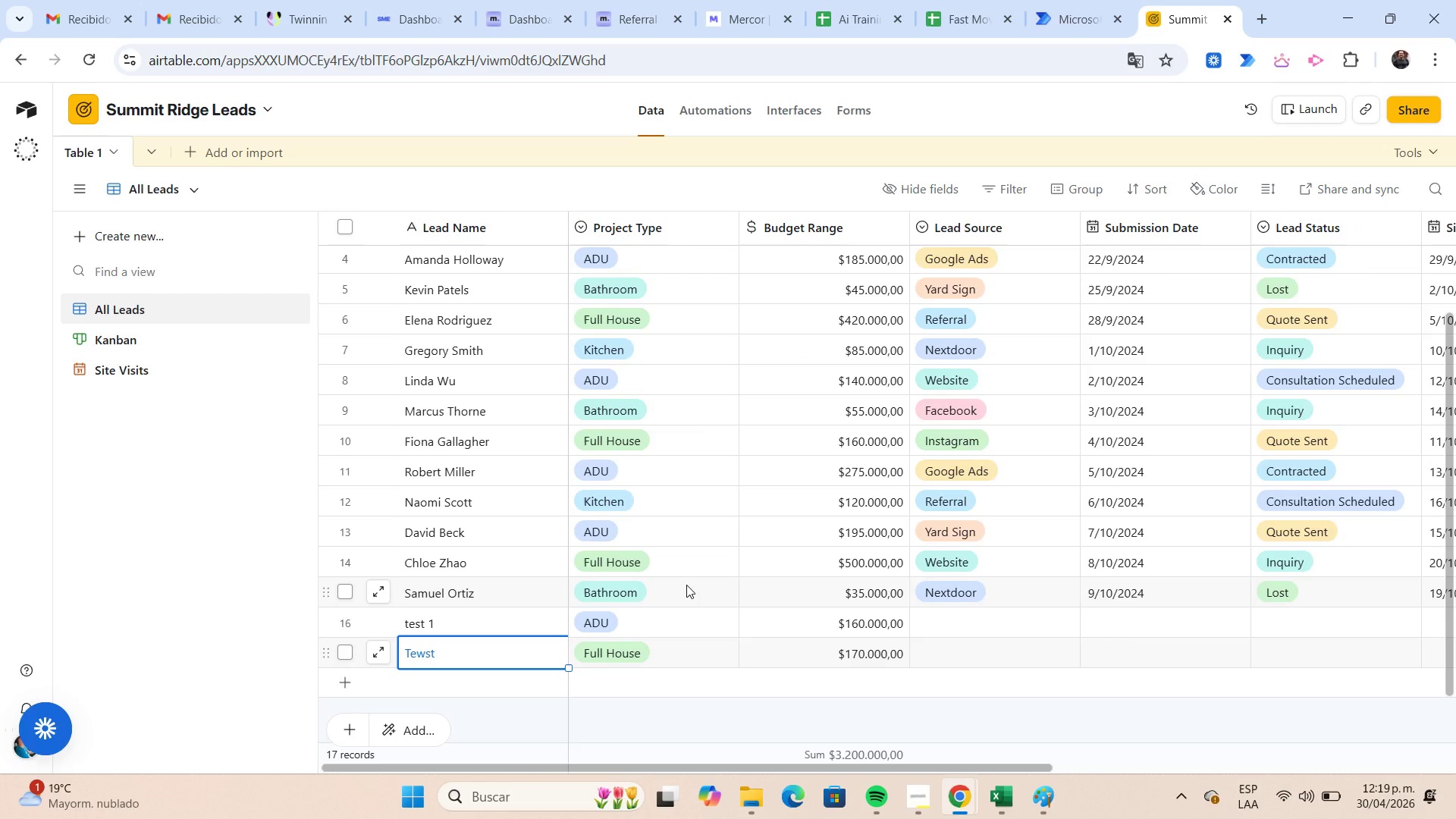 
key(ArrowDown)
 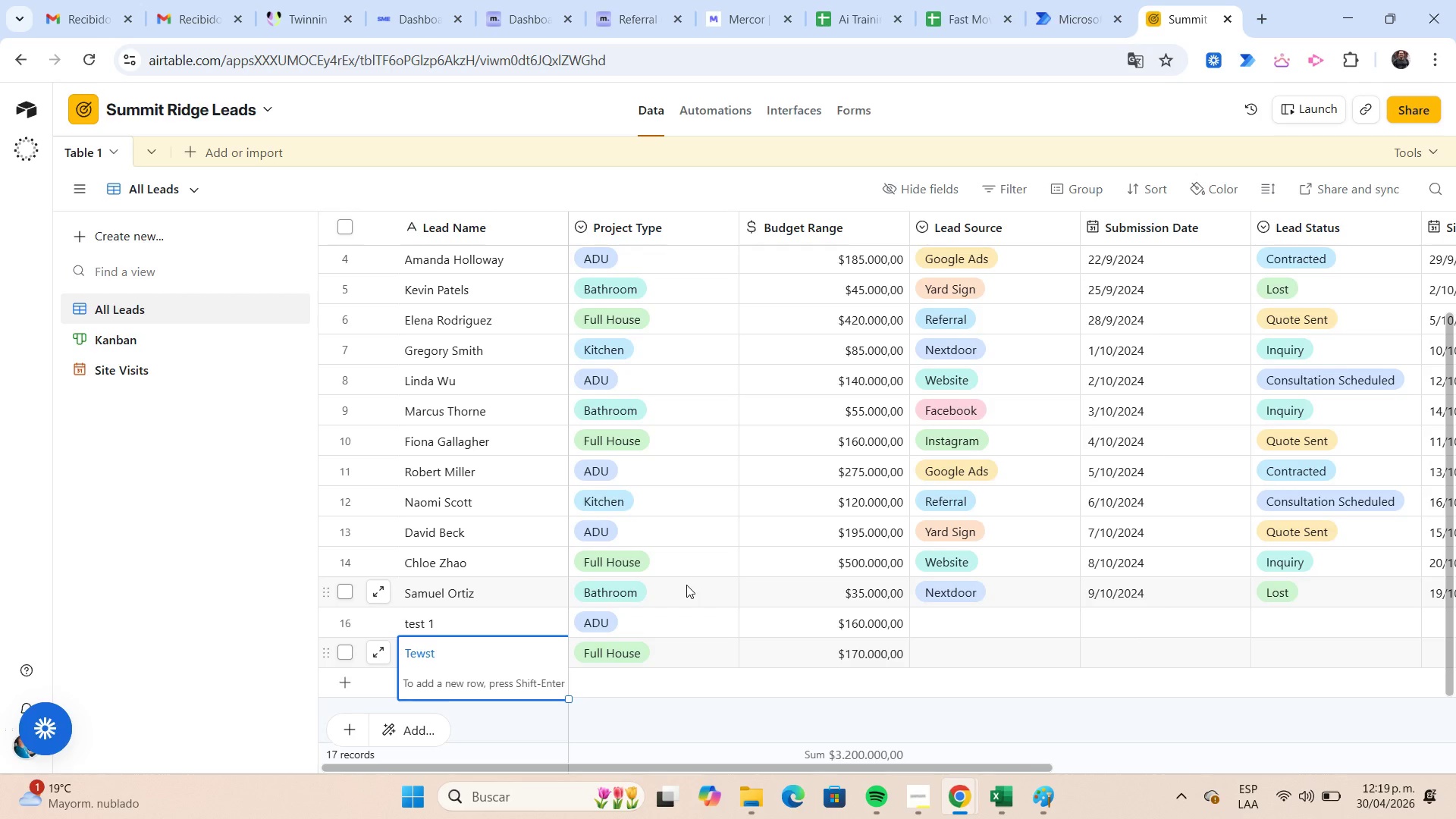 
key(Enter)
 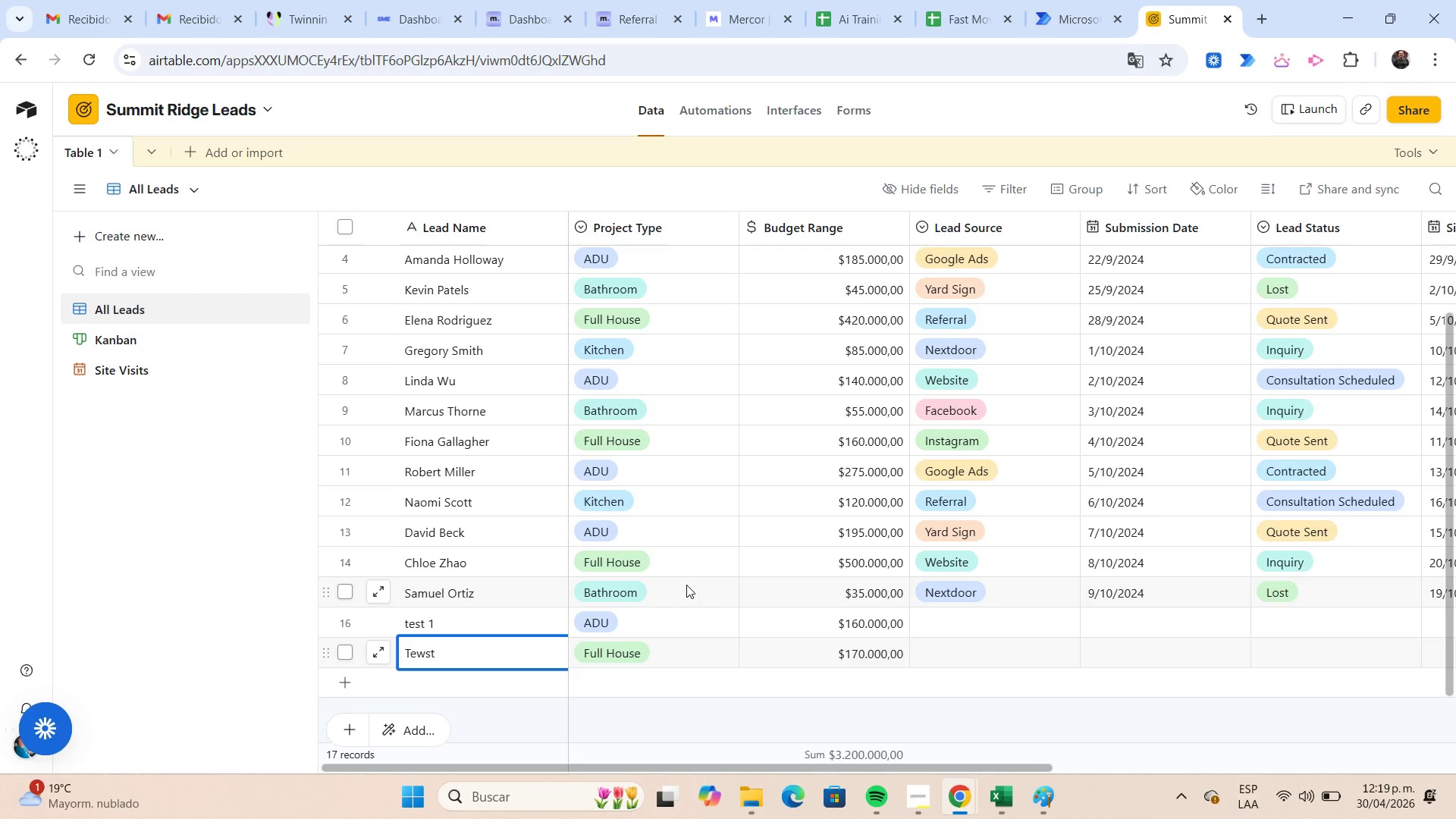 
key(ArrowDown)
 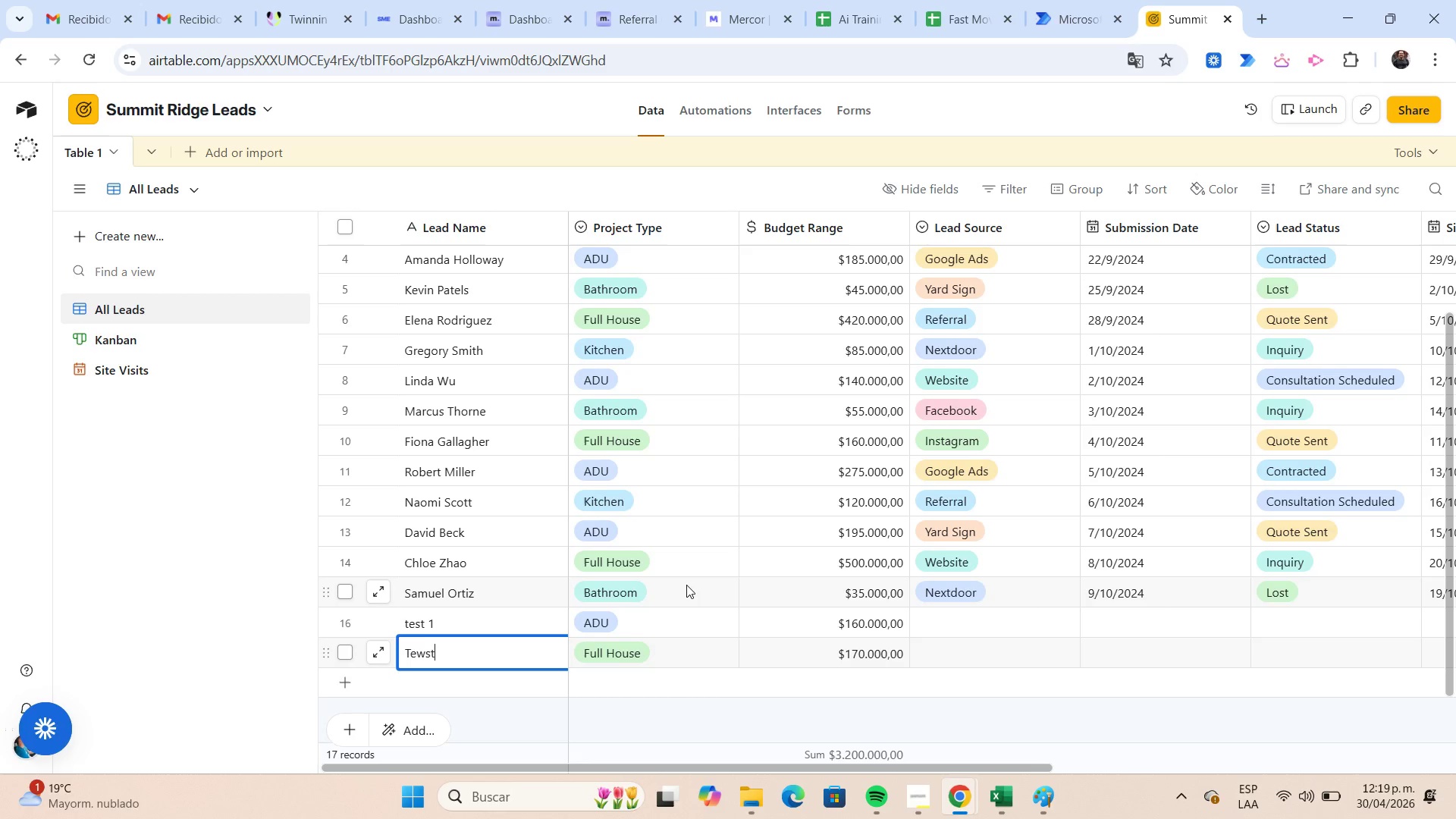 
key(Tab)
 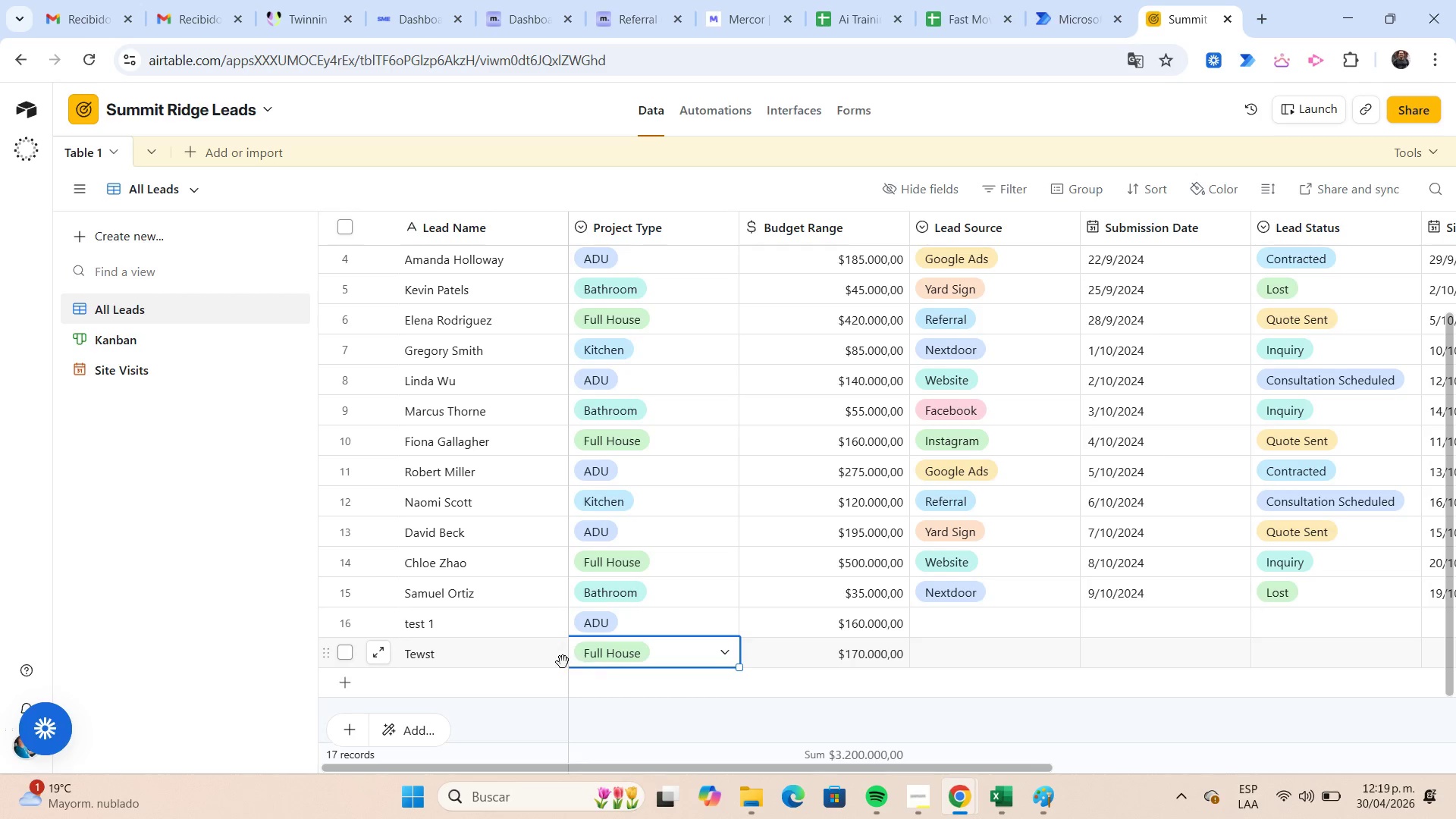 
left_click([512, 677])
 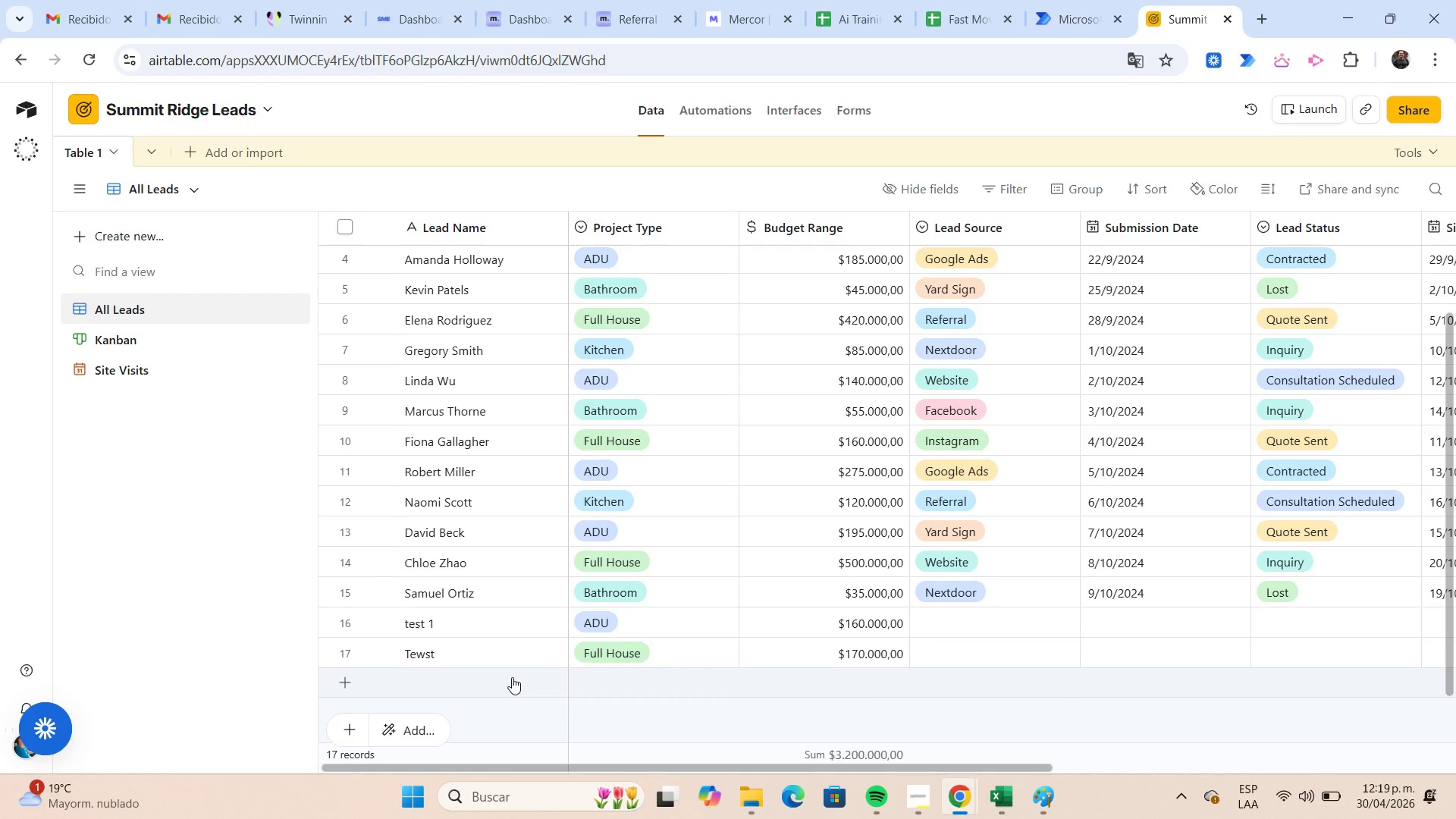 
double_click([512, 677])
 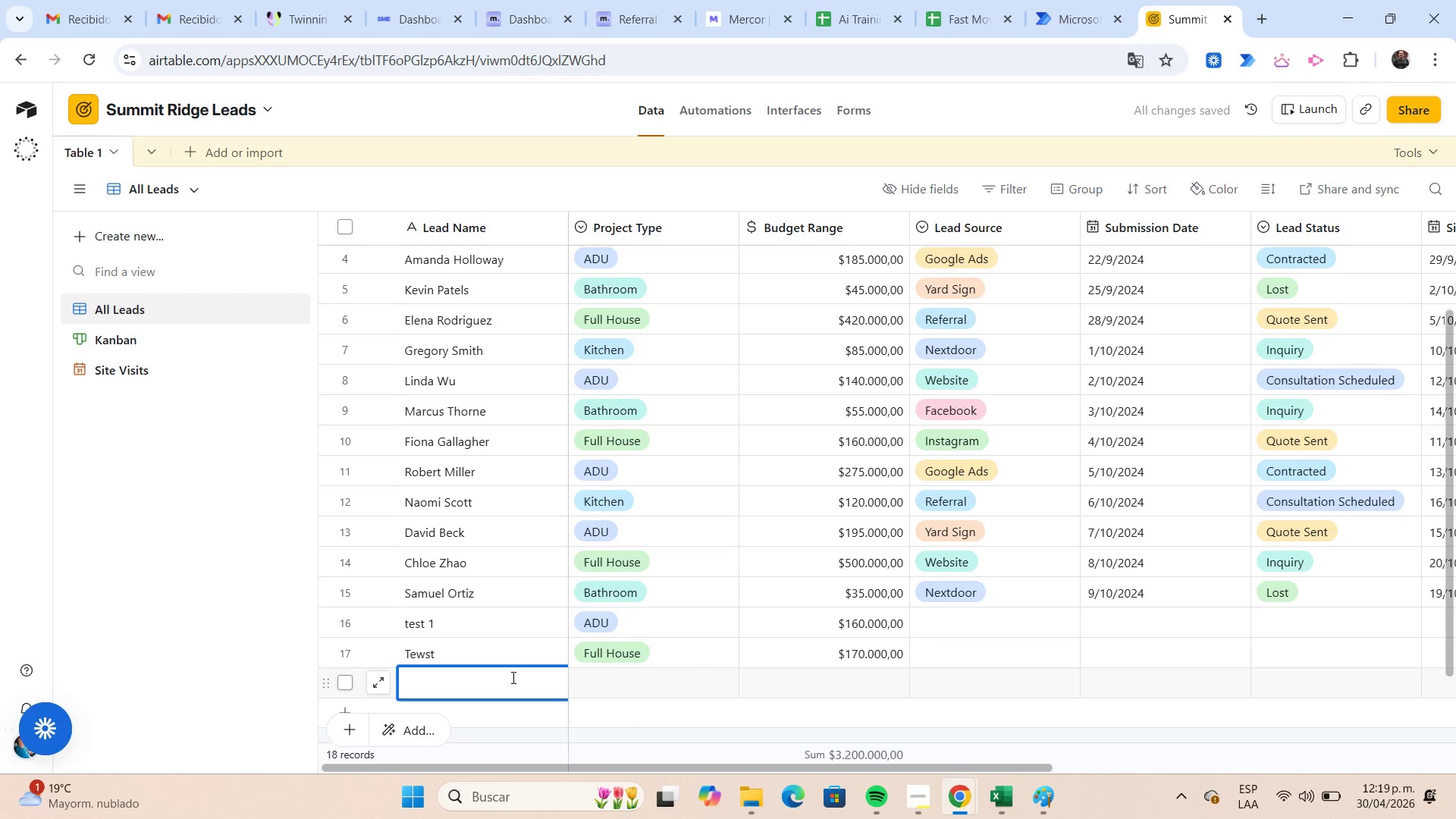 
type(test 3)
key(Tab)
 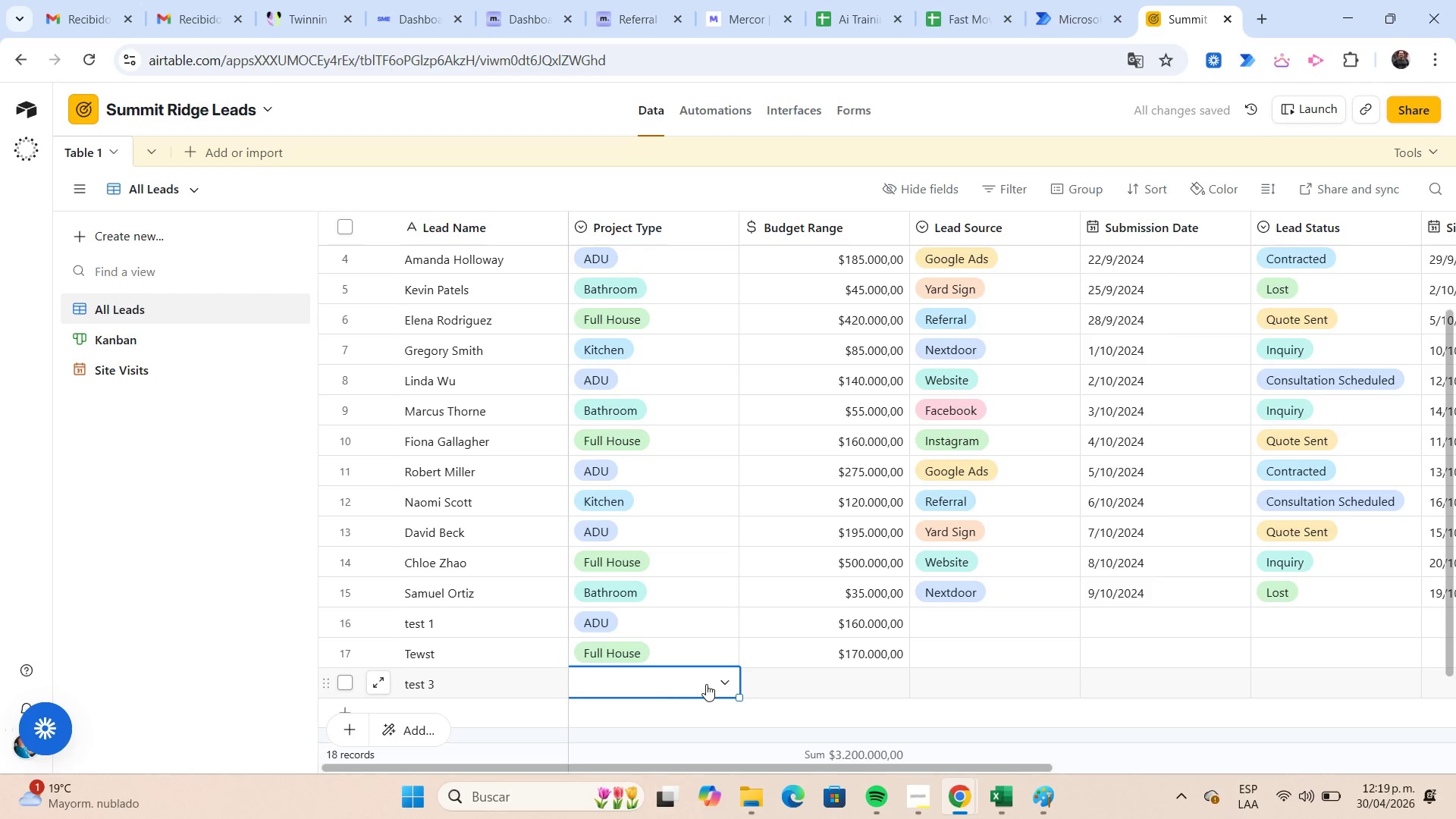 
left_click([723, 684])
 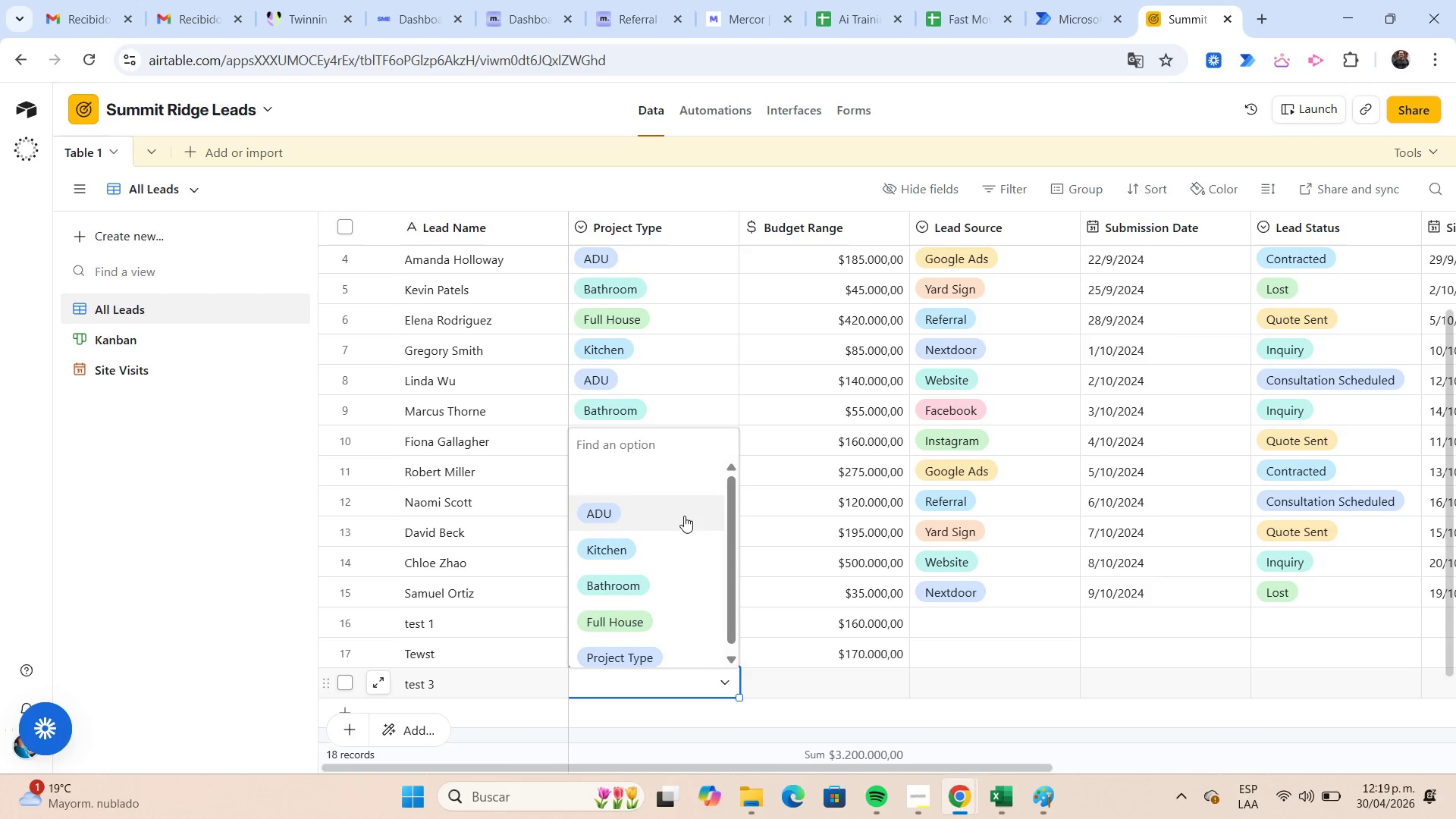 
left_click([684, 516])
 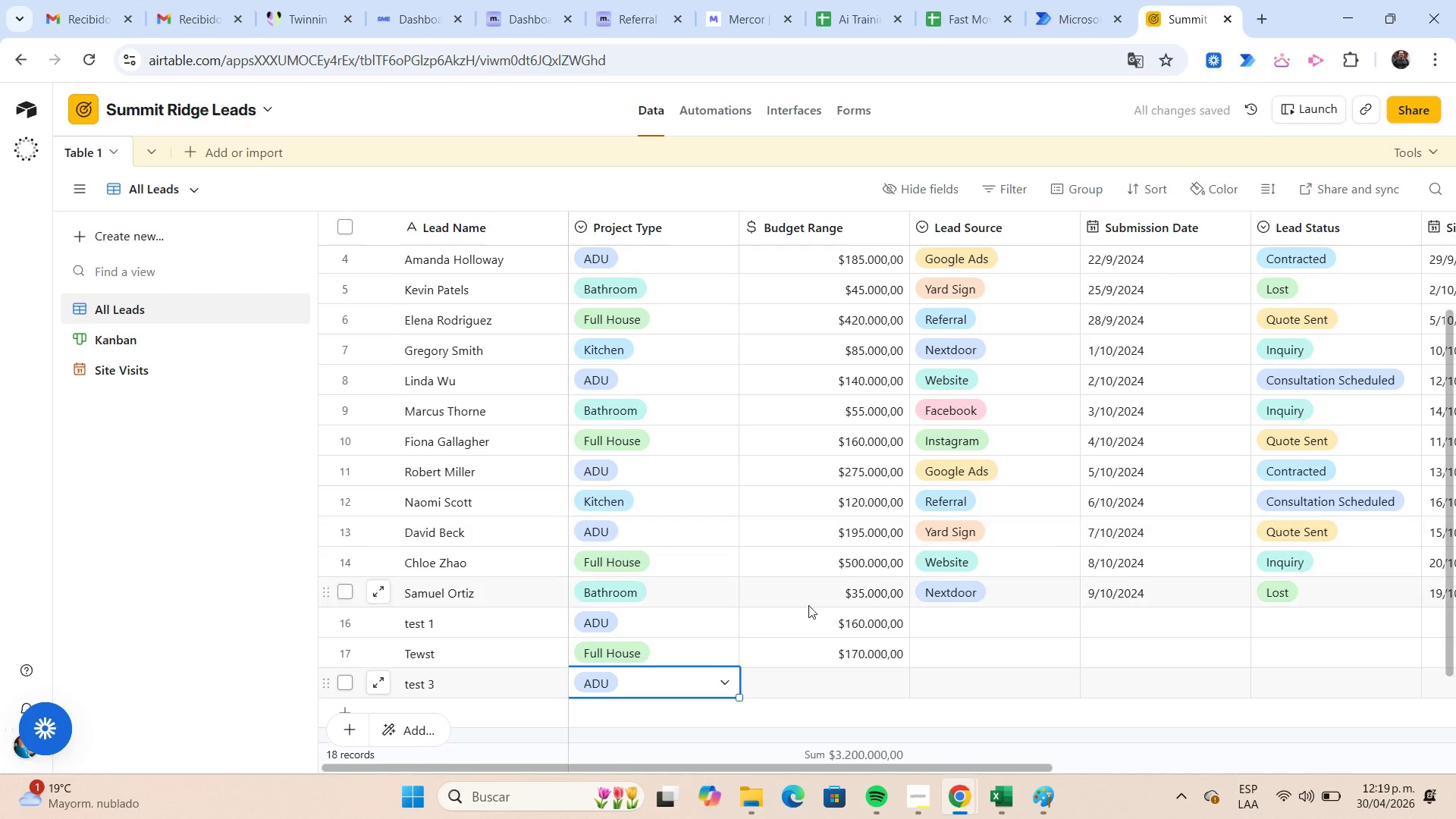 
key(Tab)
 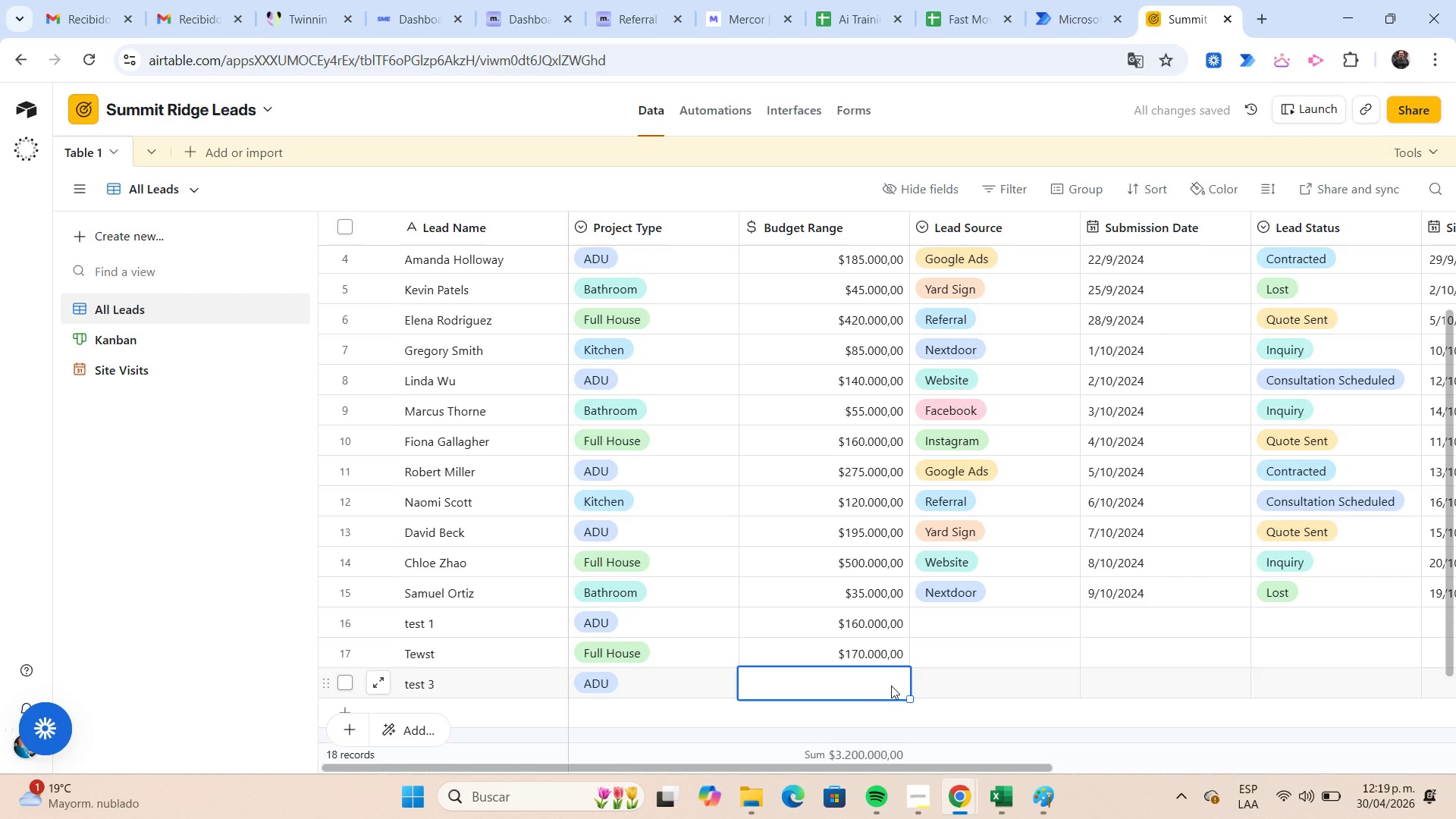 
key(Numpad1)
 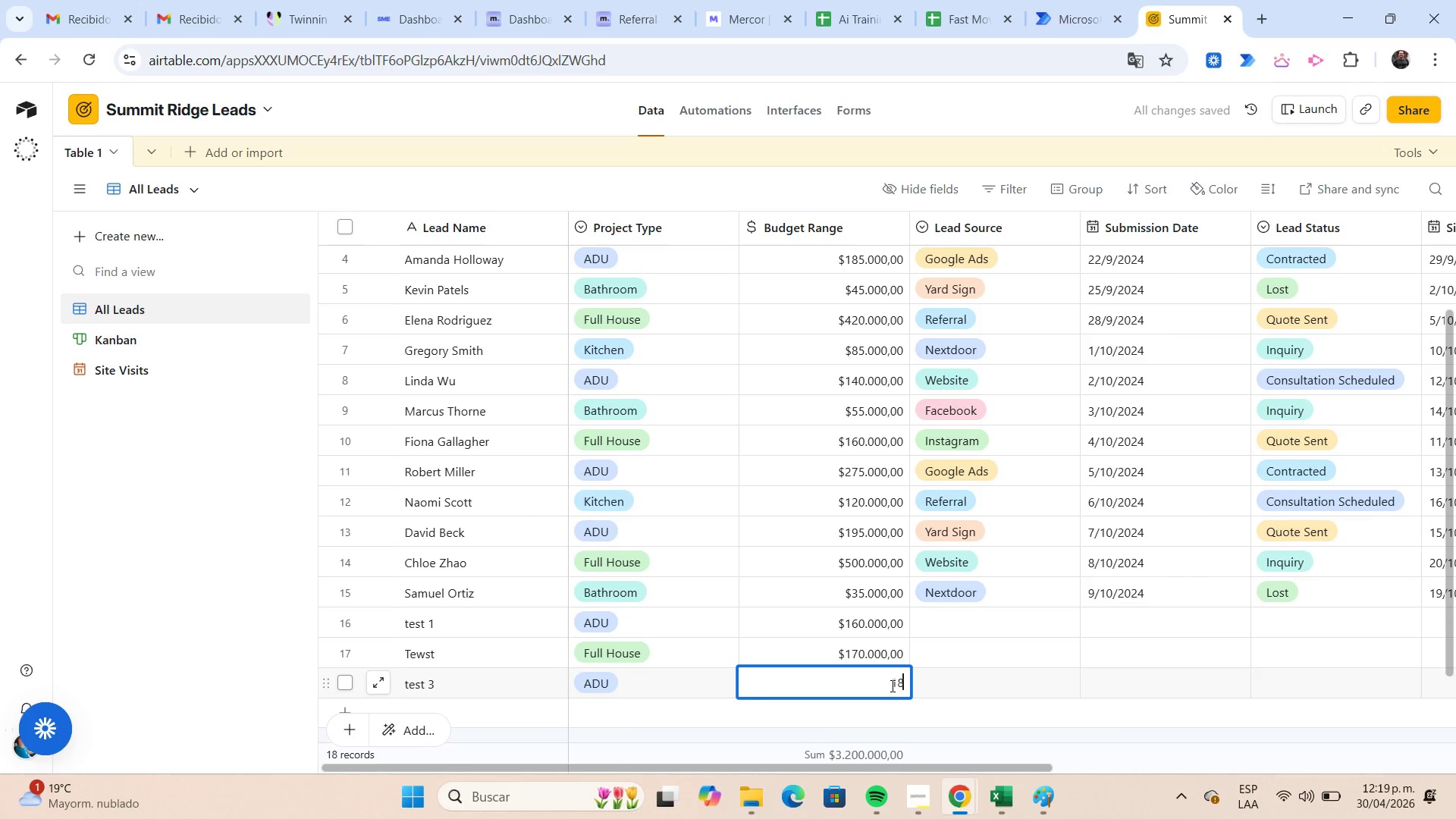 
key(Numpad8)
 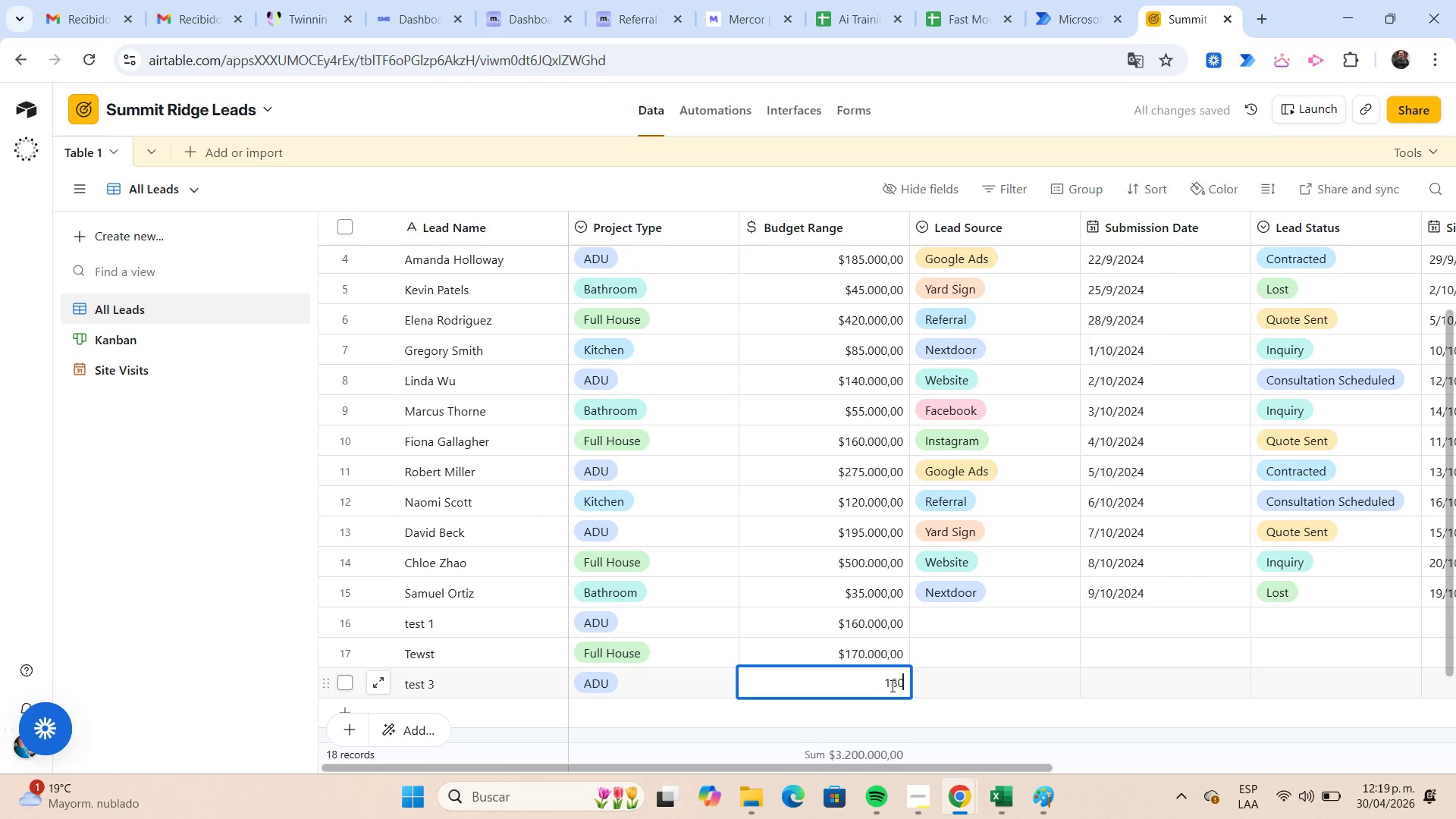 
key(Numpad0)
 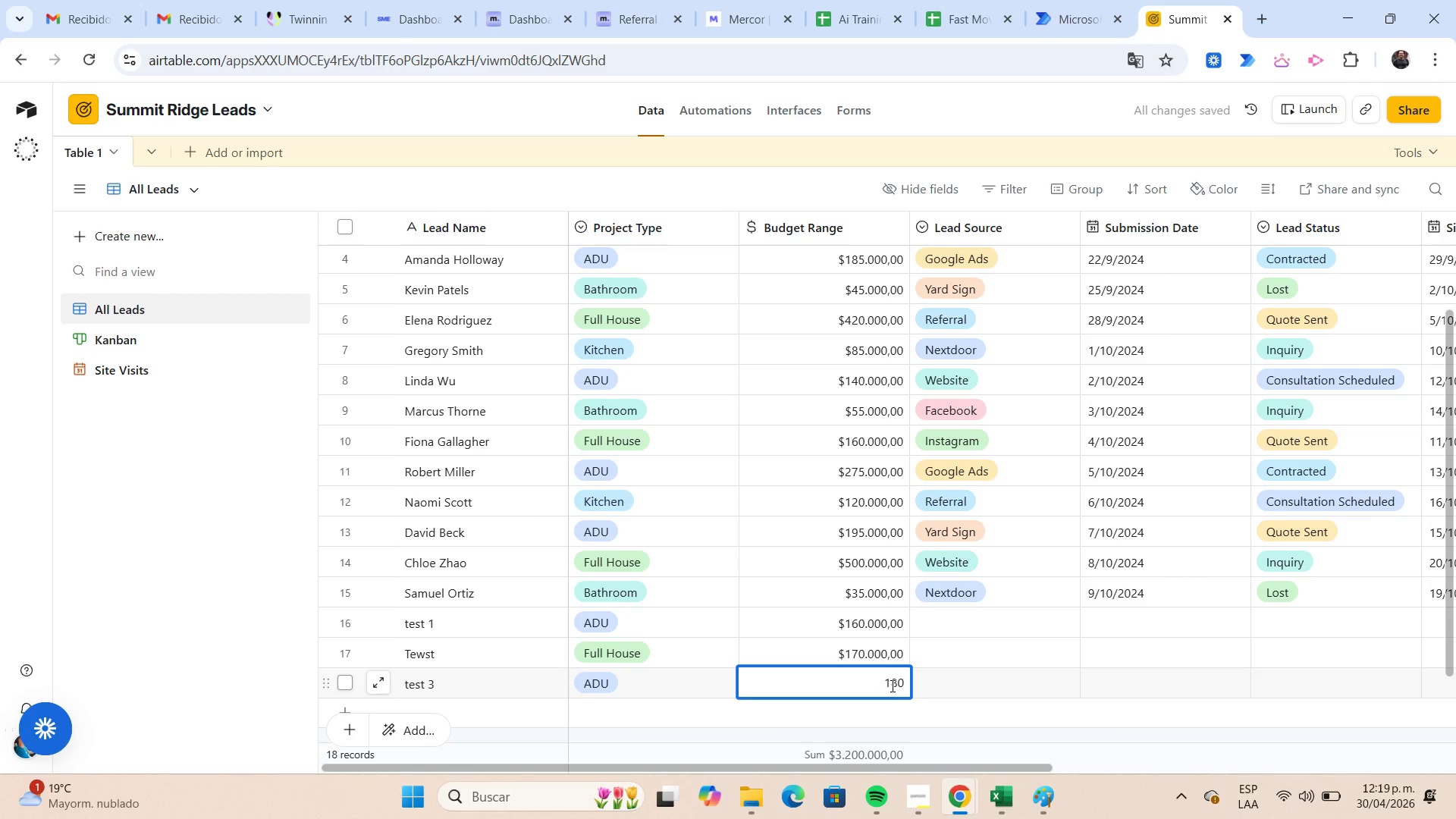 
key(Numpad0)
 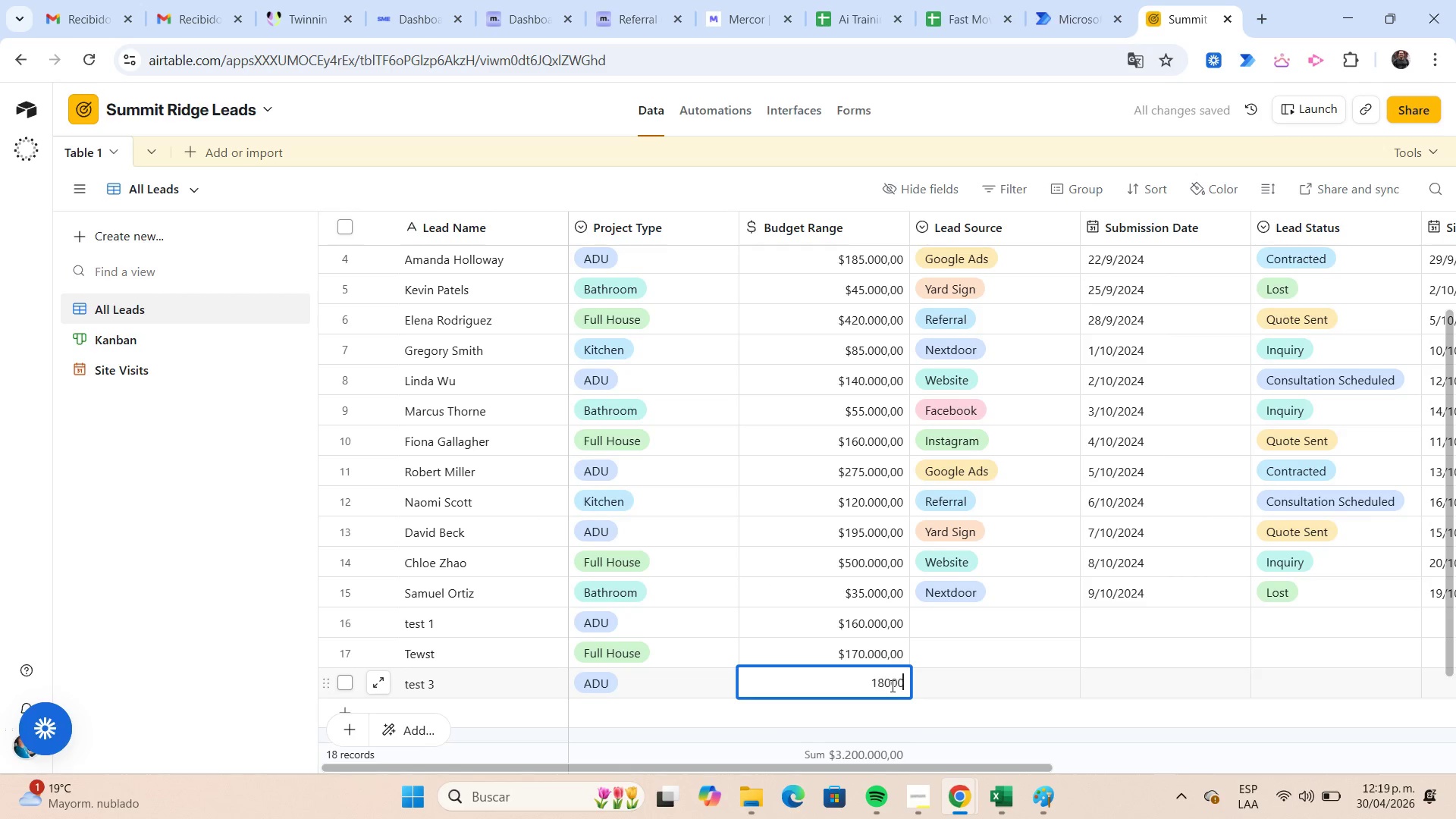 
key(Numpad0)
 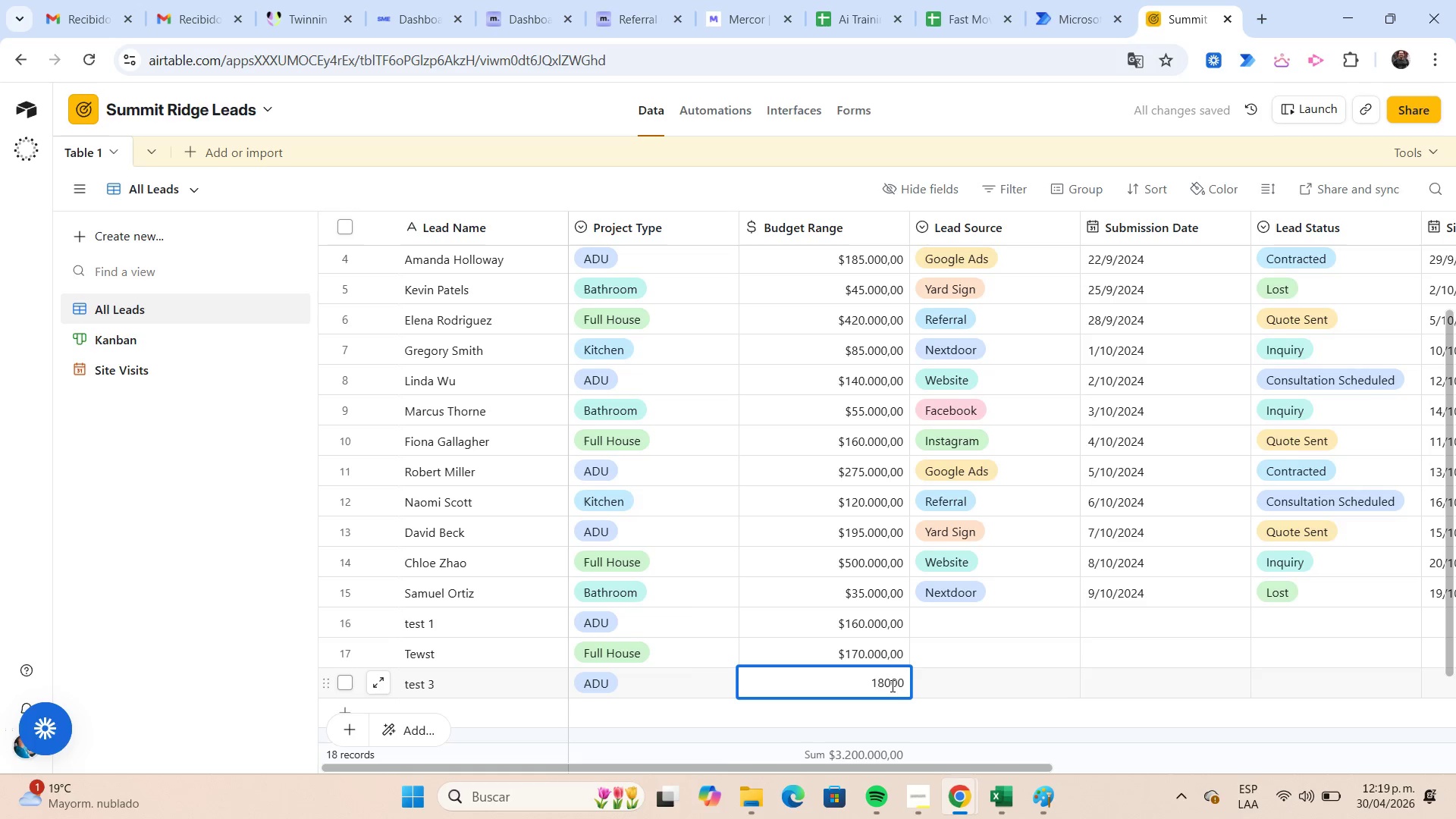 
key(Numpad0)
 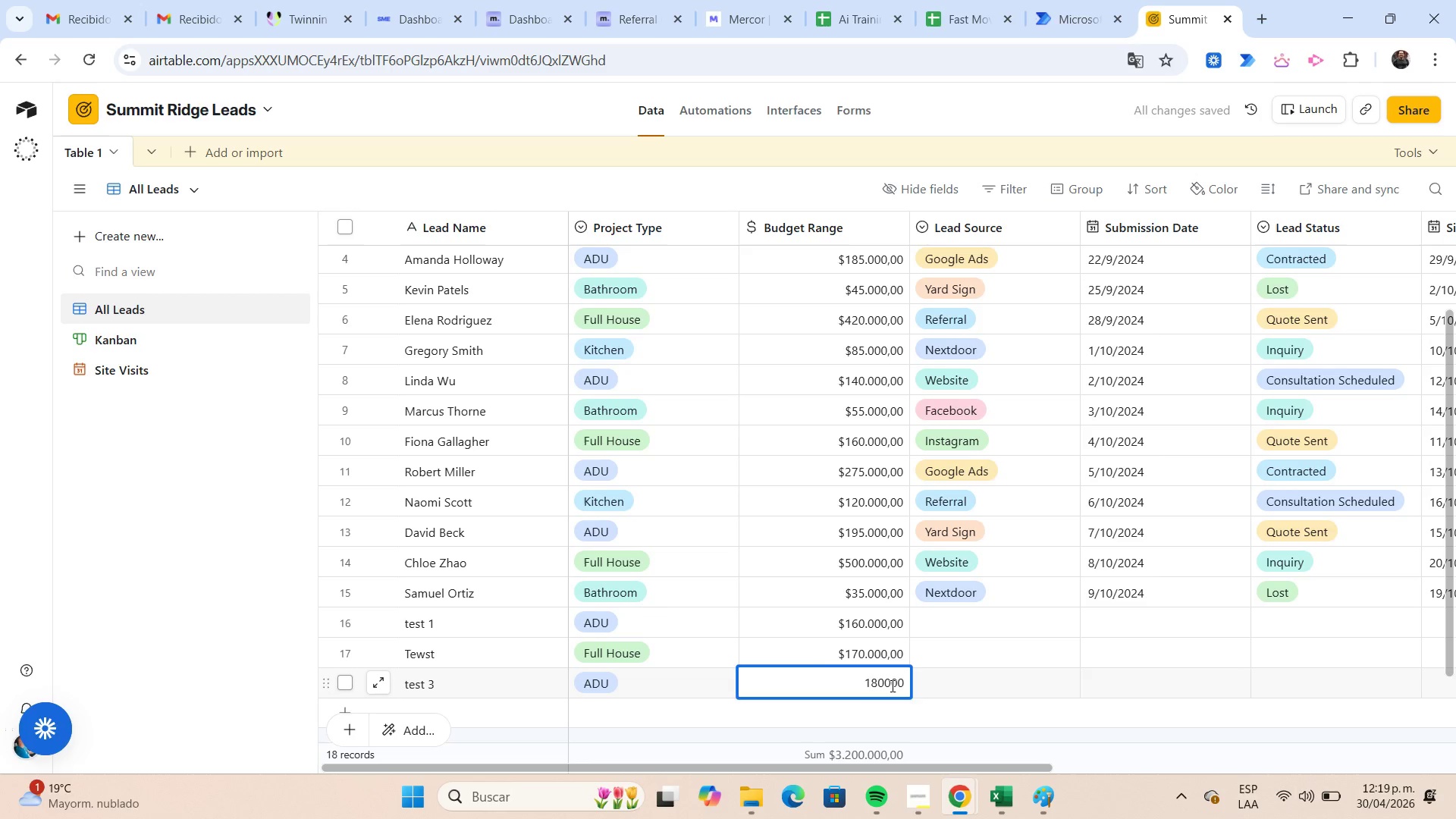 
key(Tab)
 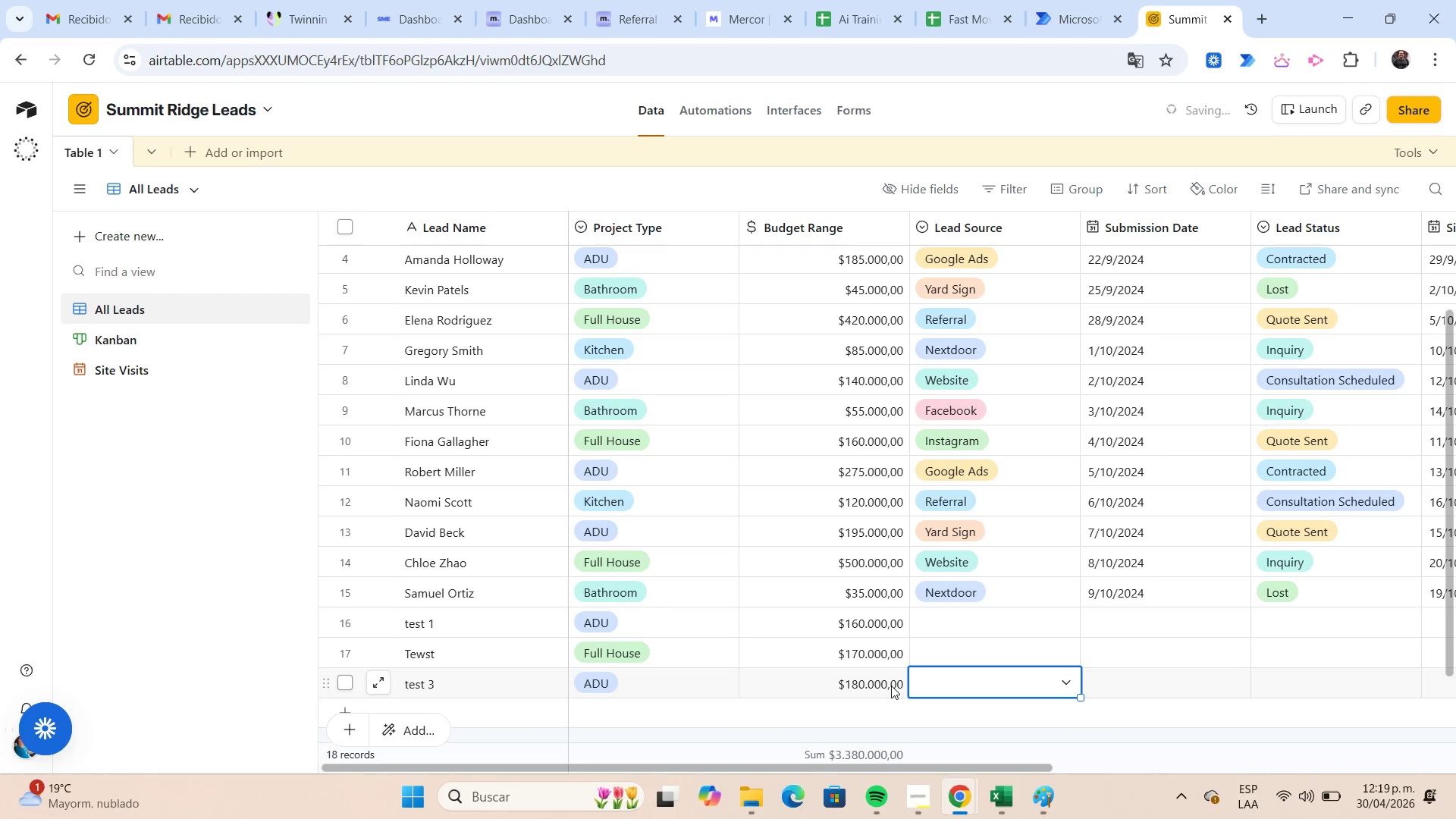 
key(Tab)
 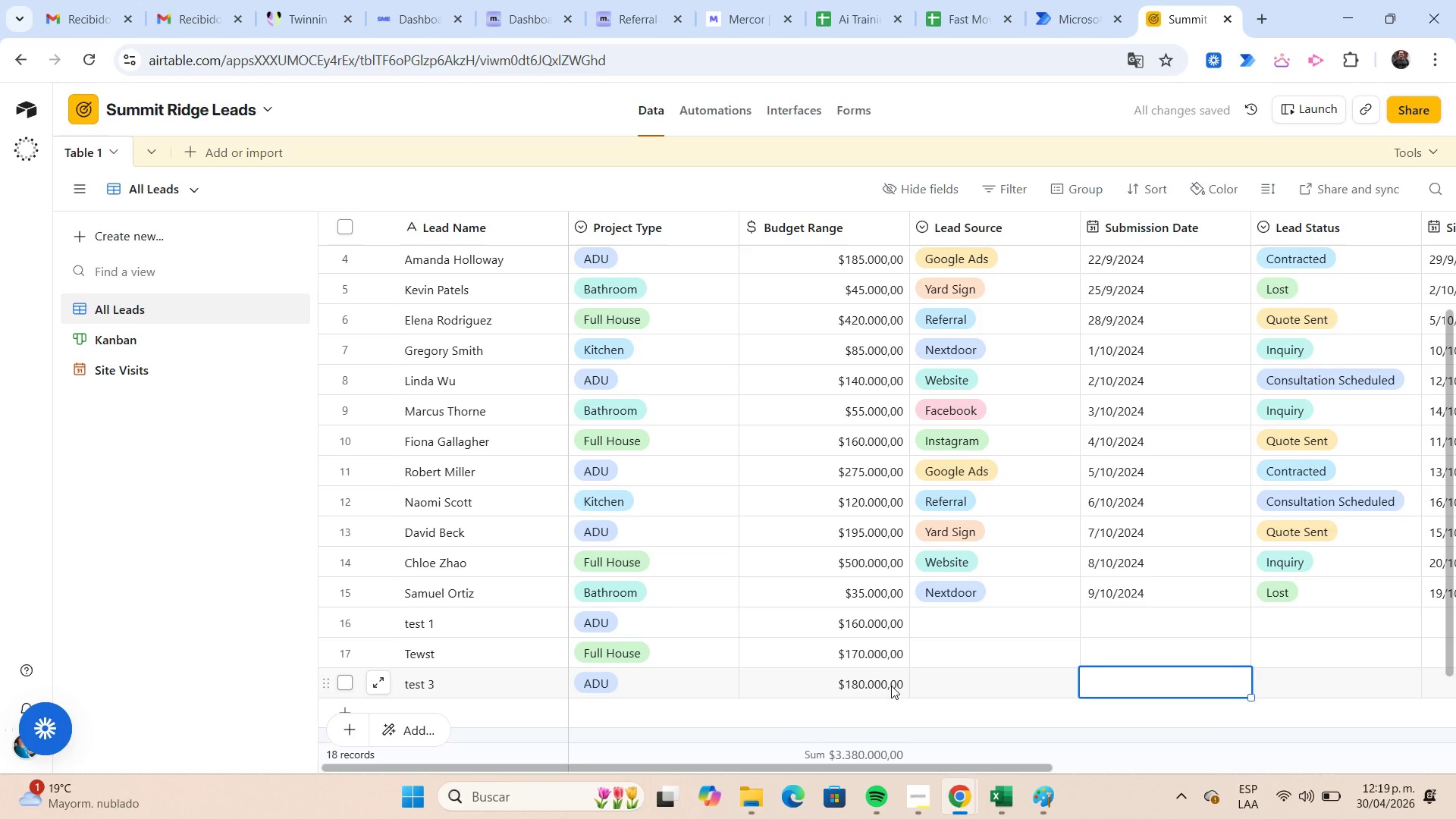 
key(Tab)
 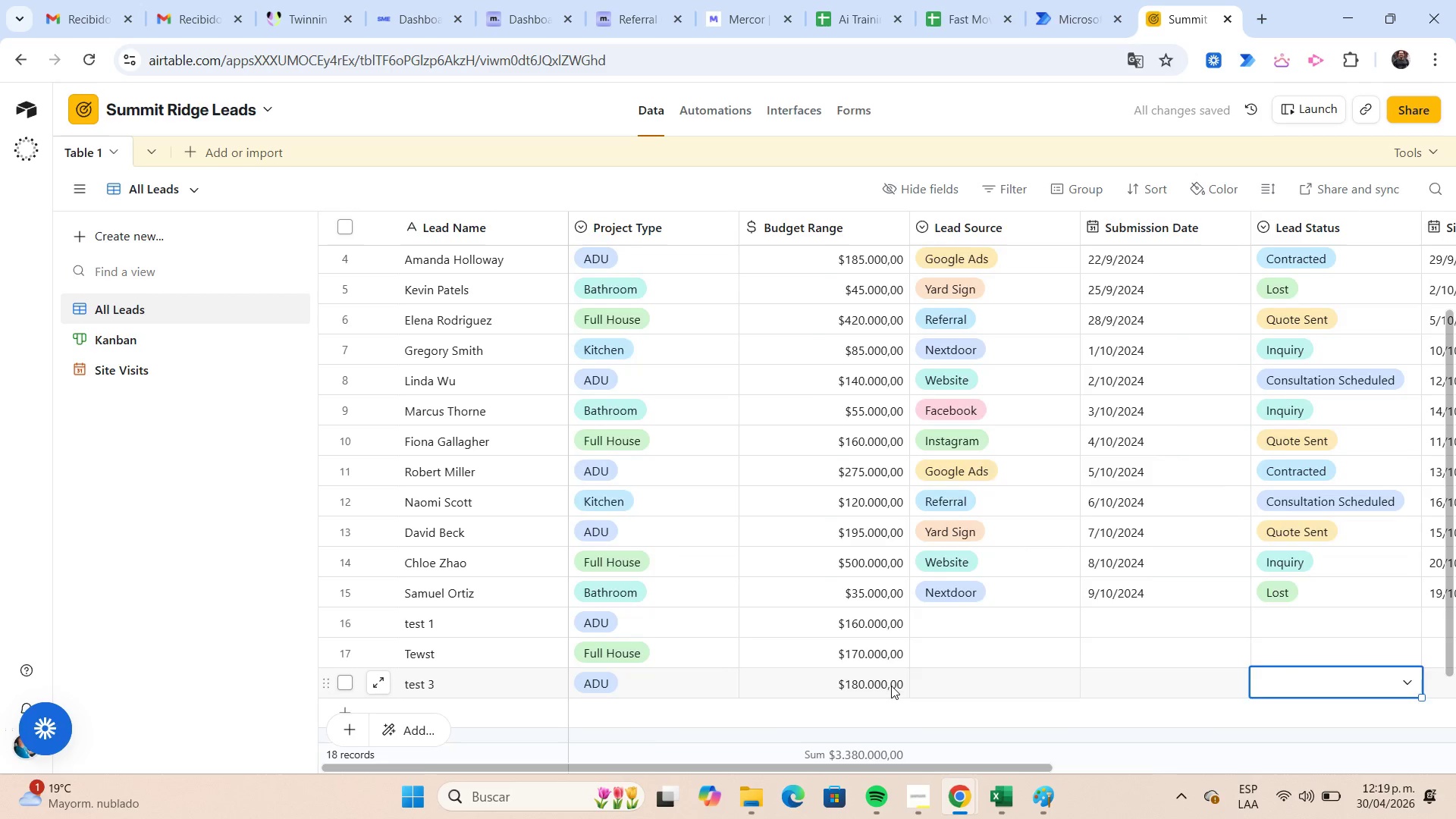 
key(Tab)
 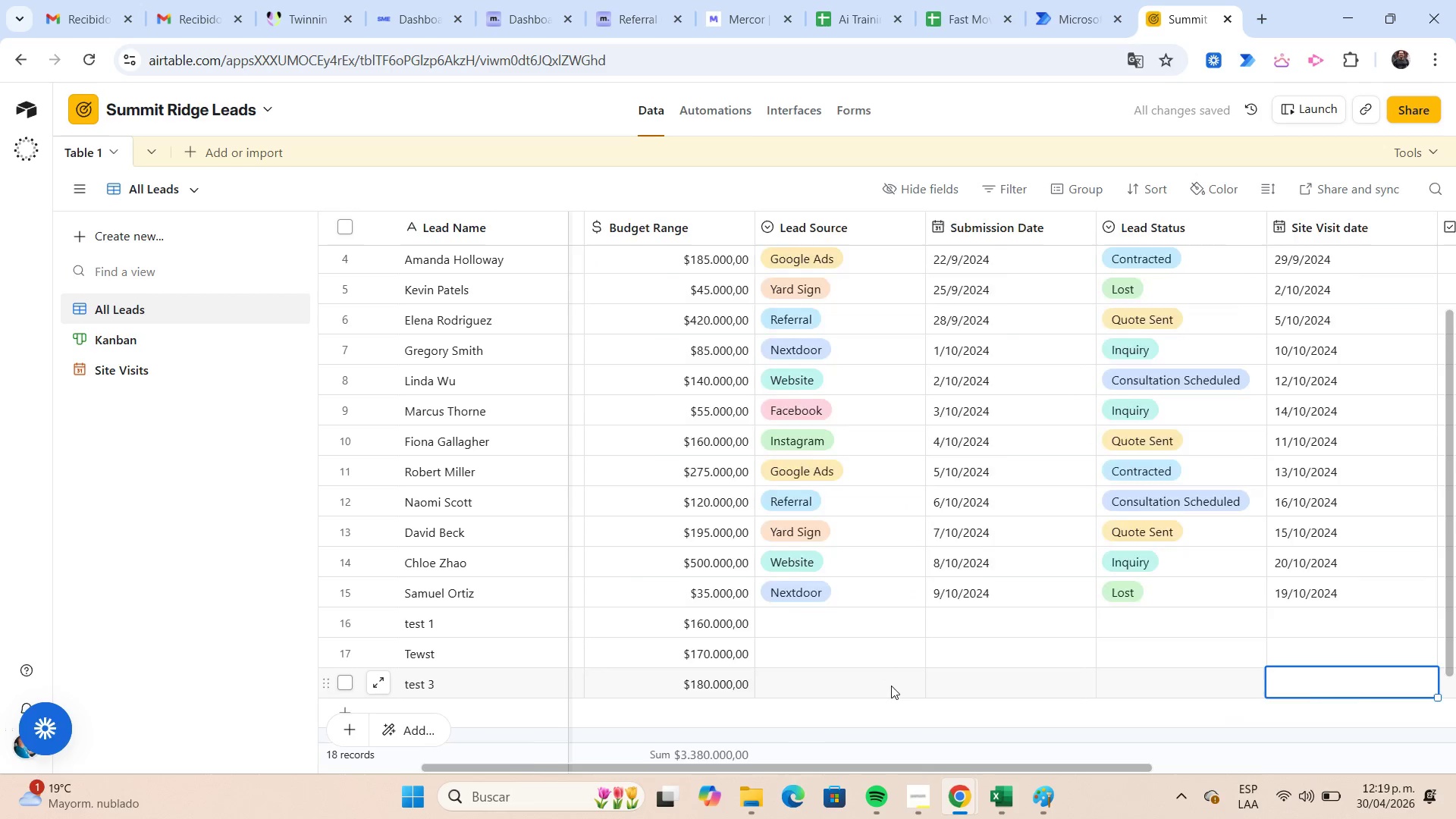 
key(Tab)
 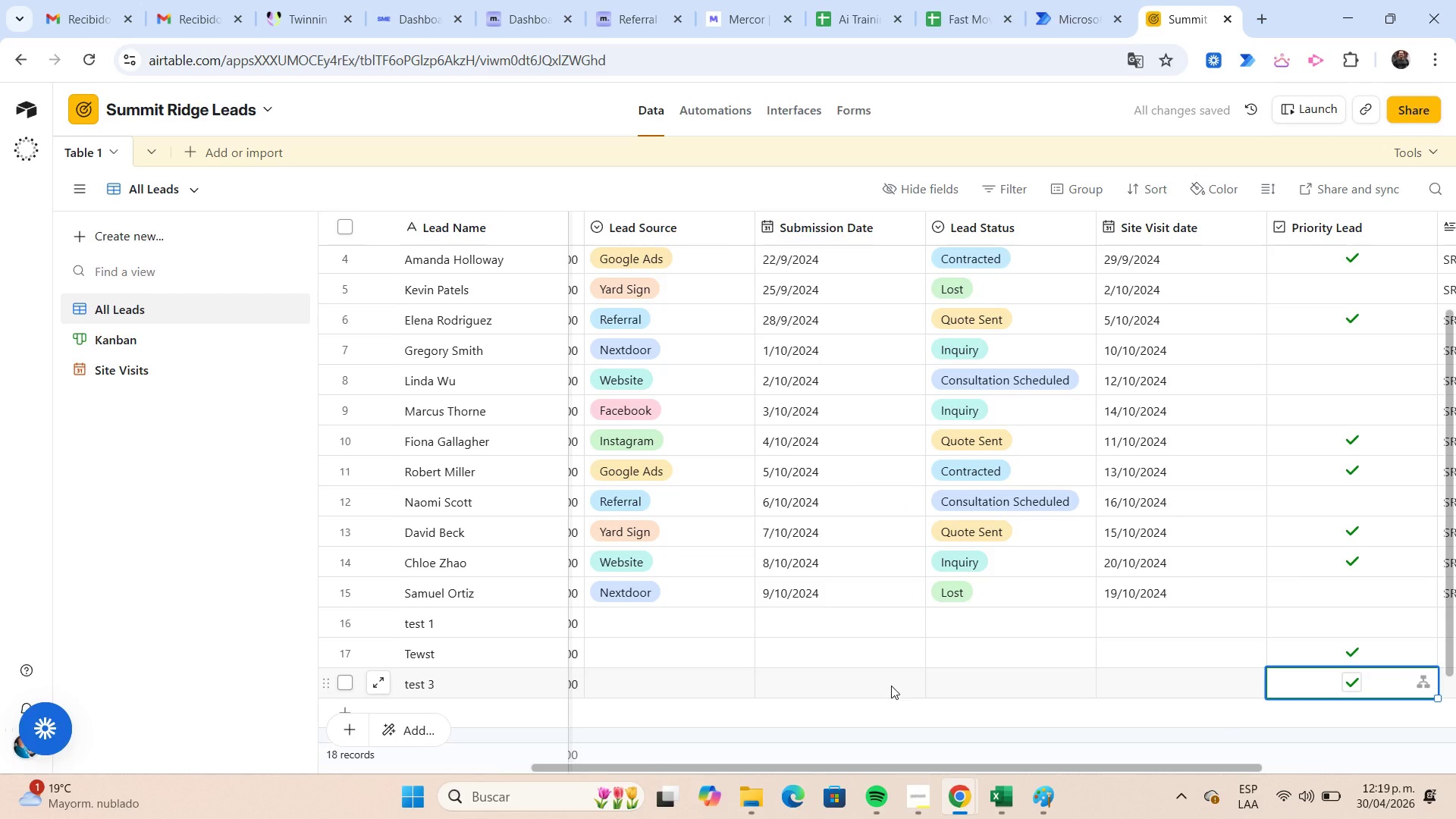 
key(ArrowLeft)
 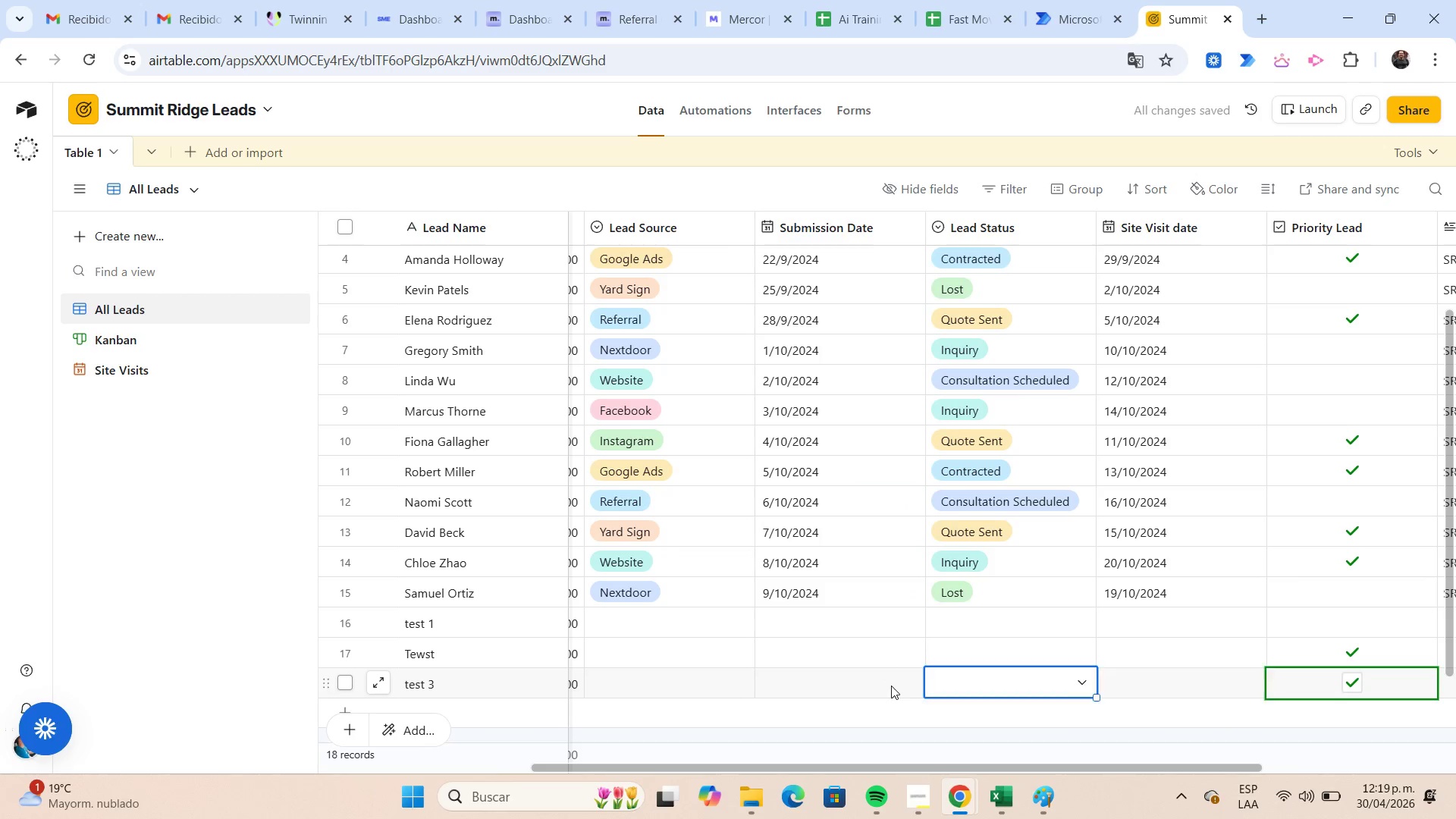 
key(ArrowLeft)
 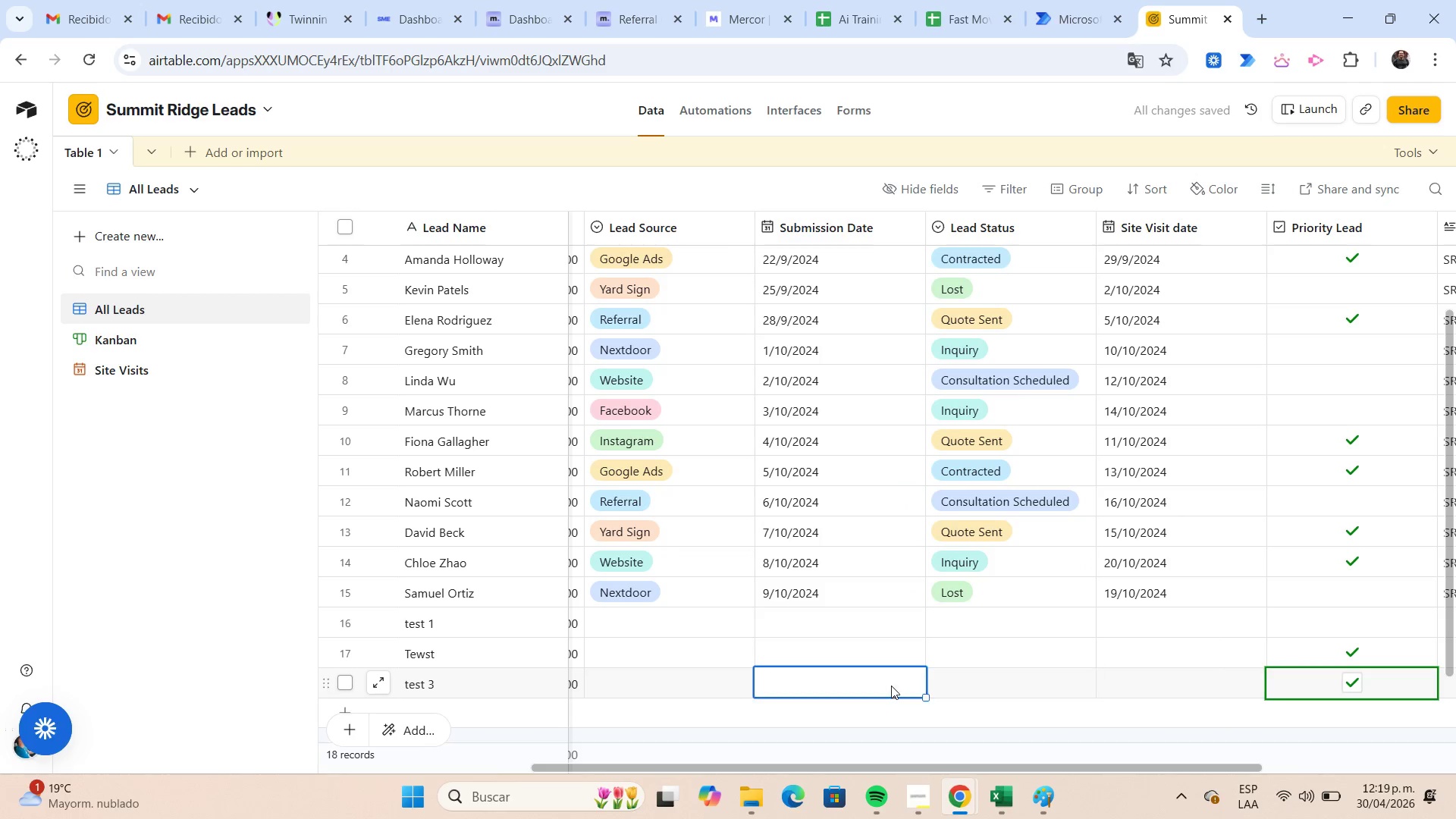 
key(ArrowLeft)
 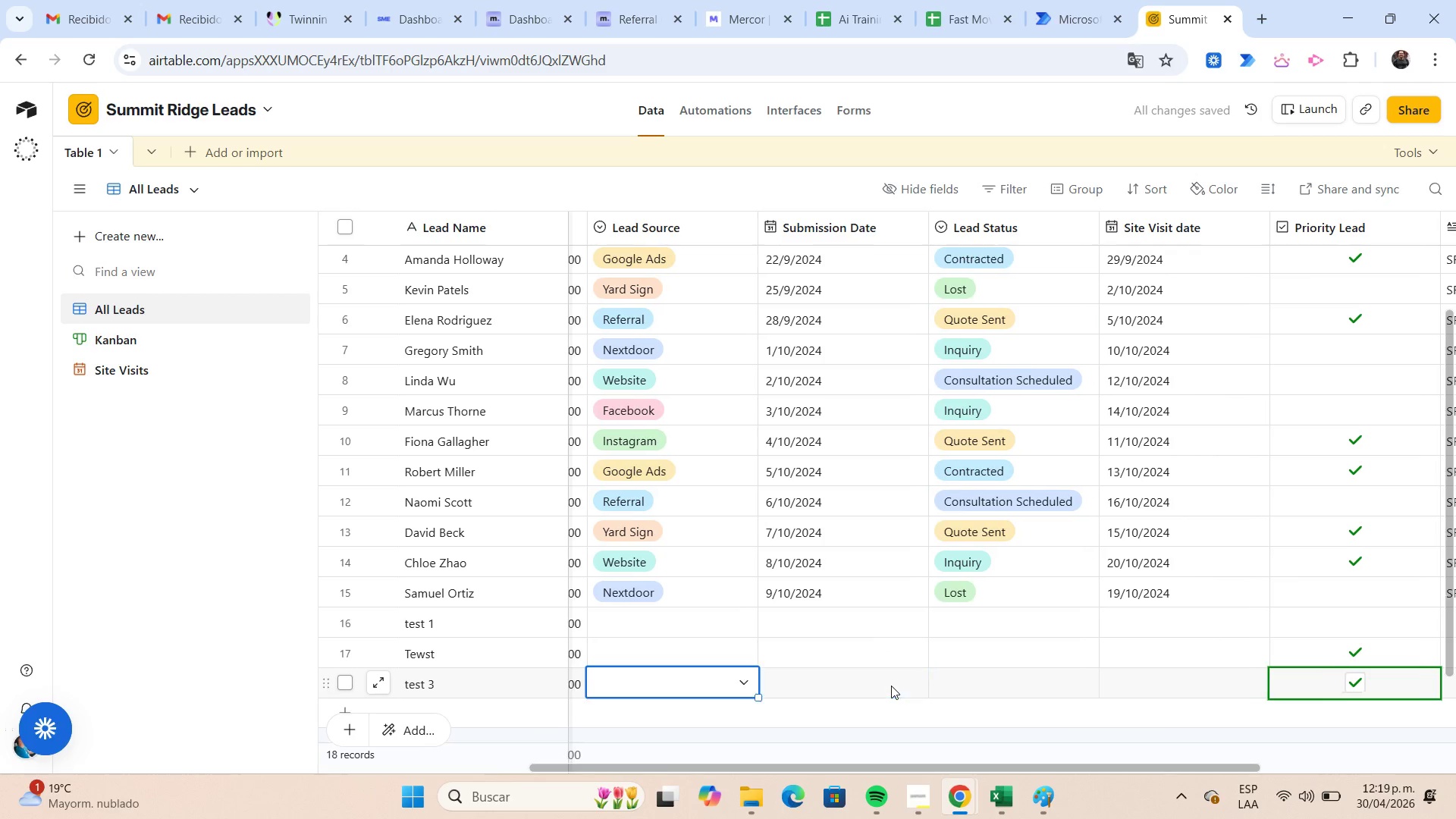 
key(ArrowLeft)
 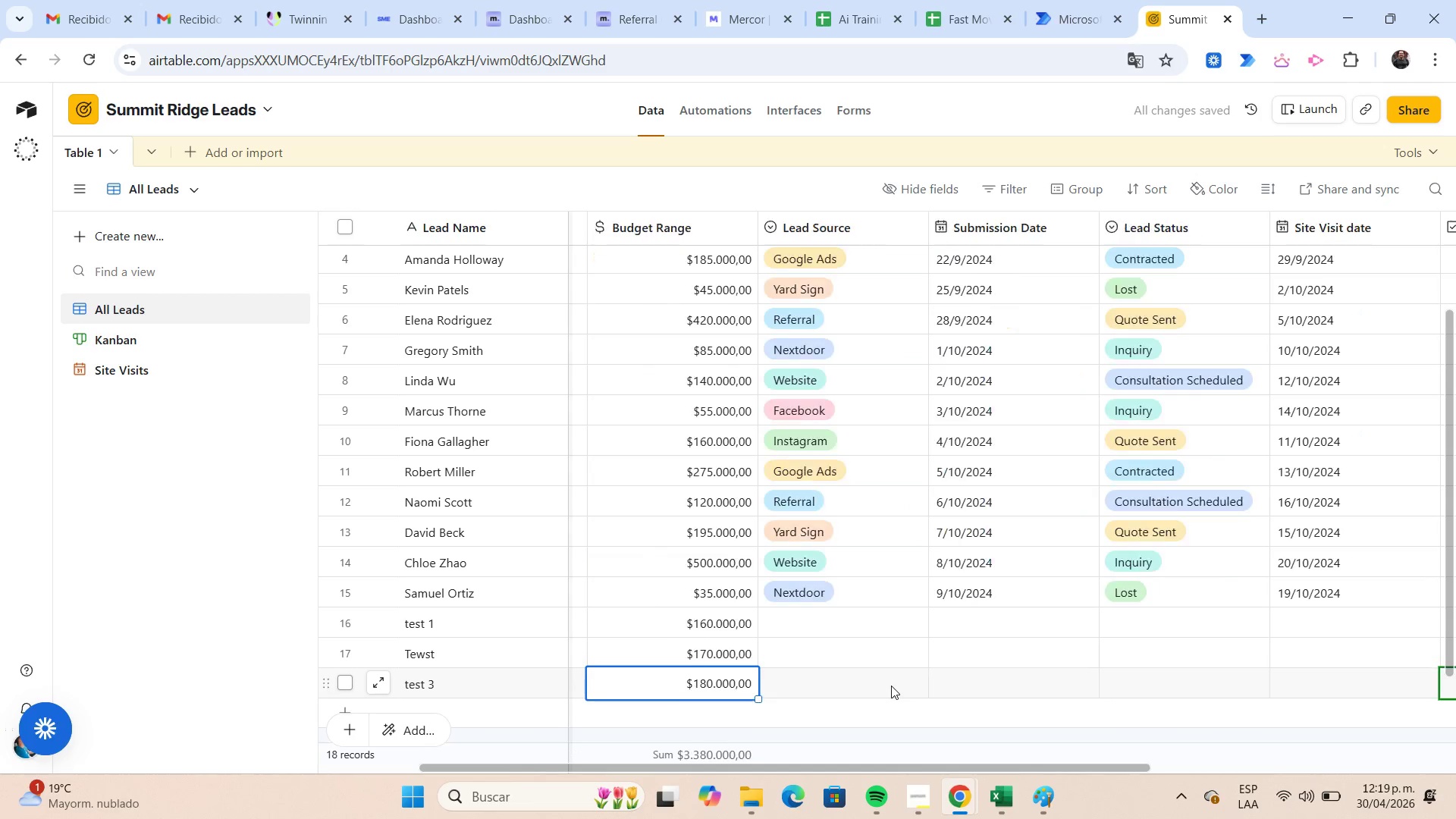 
key(ArrowLeft)
 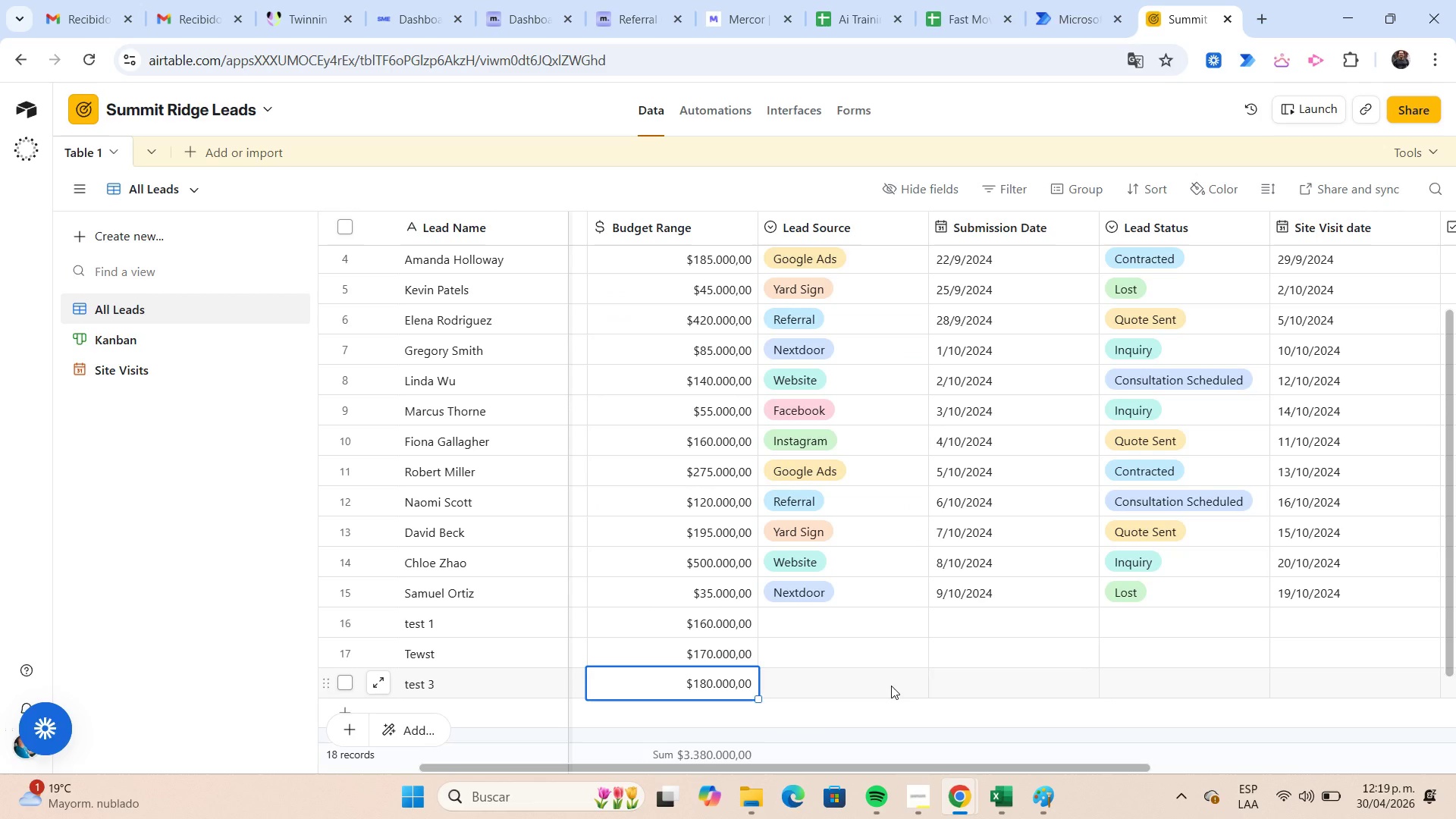 
key(Numpad8)
 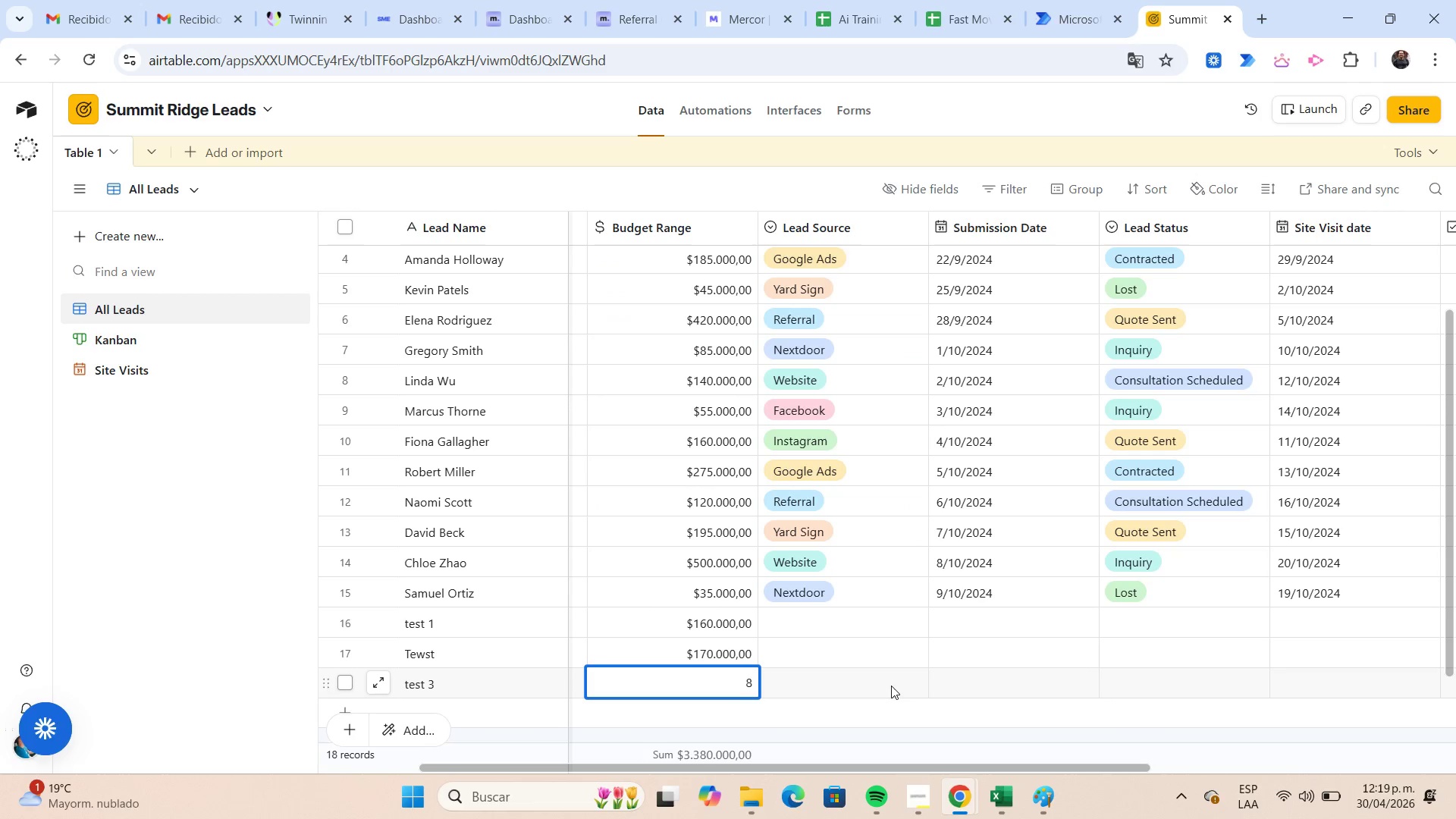 
key(Numpad0)